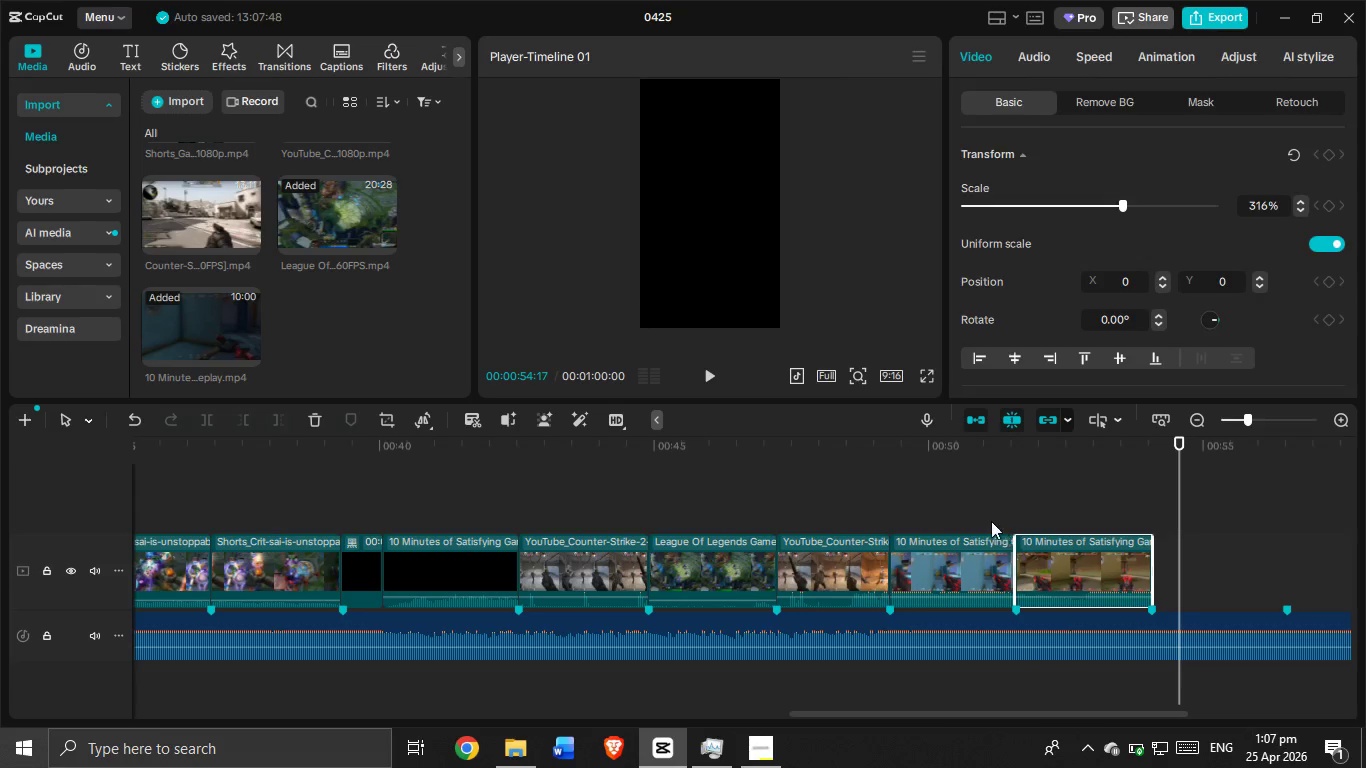 
left_click([991, 518])
 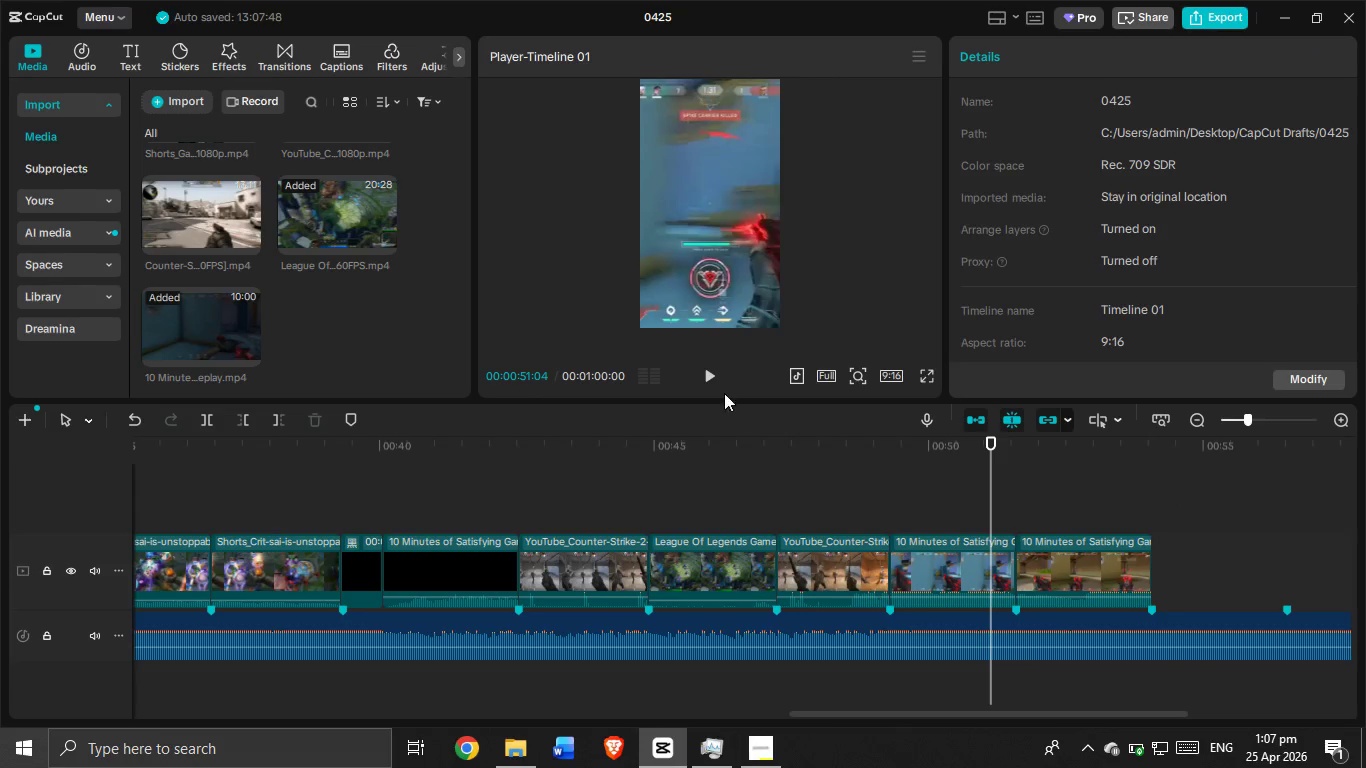 
left_click([709, 386])
 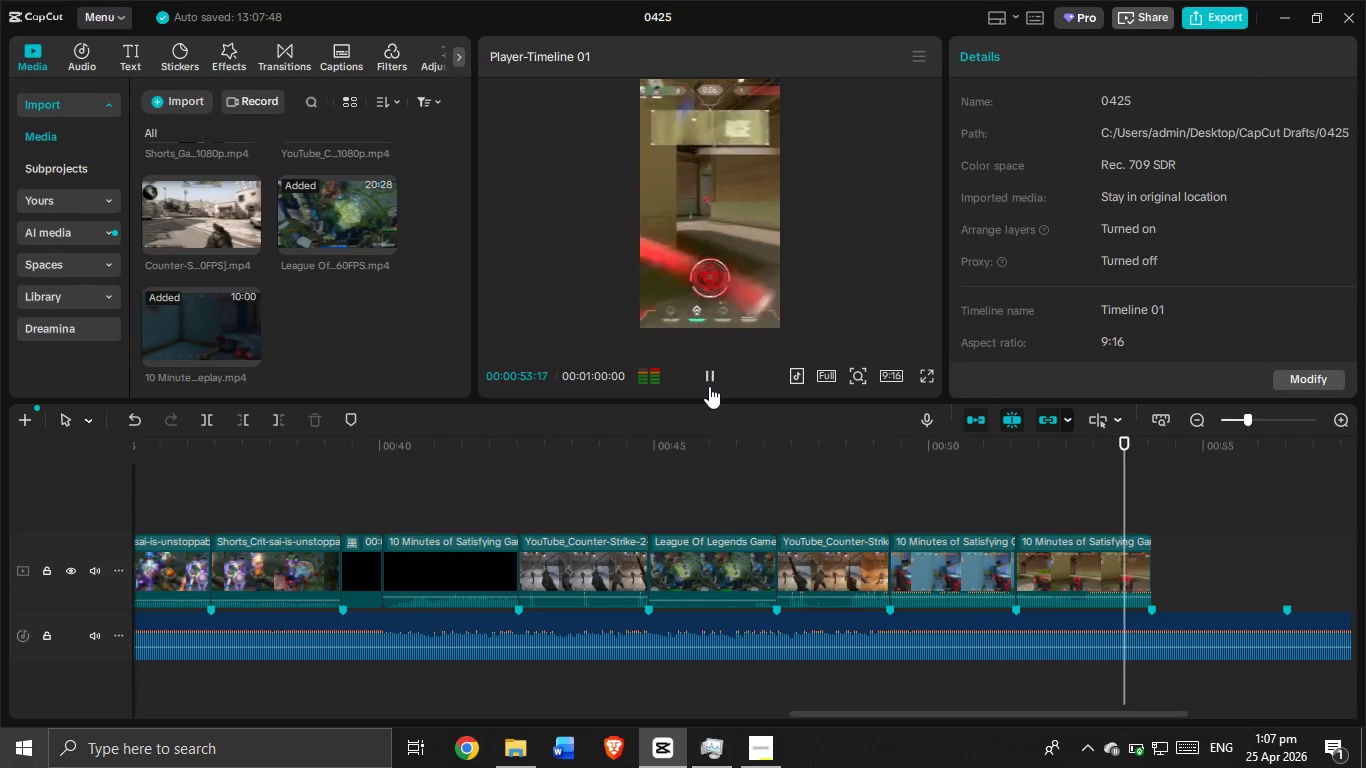 
left_click([709, 386])
 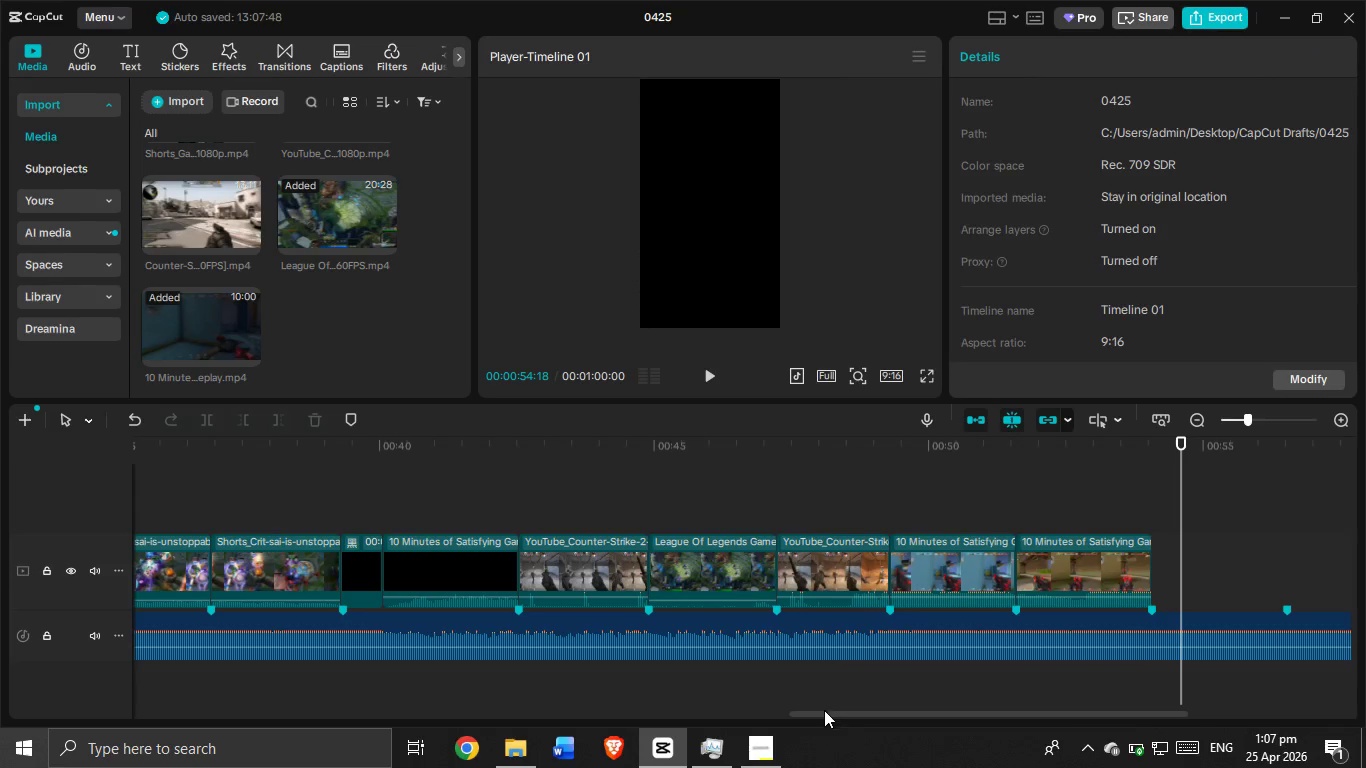 
left_click_drag(start_coordinate=[826, 716], to_coordinate=[837, 725])
 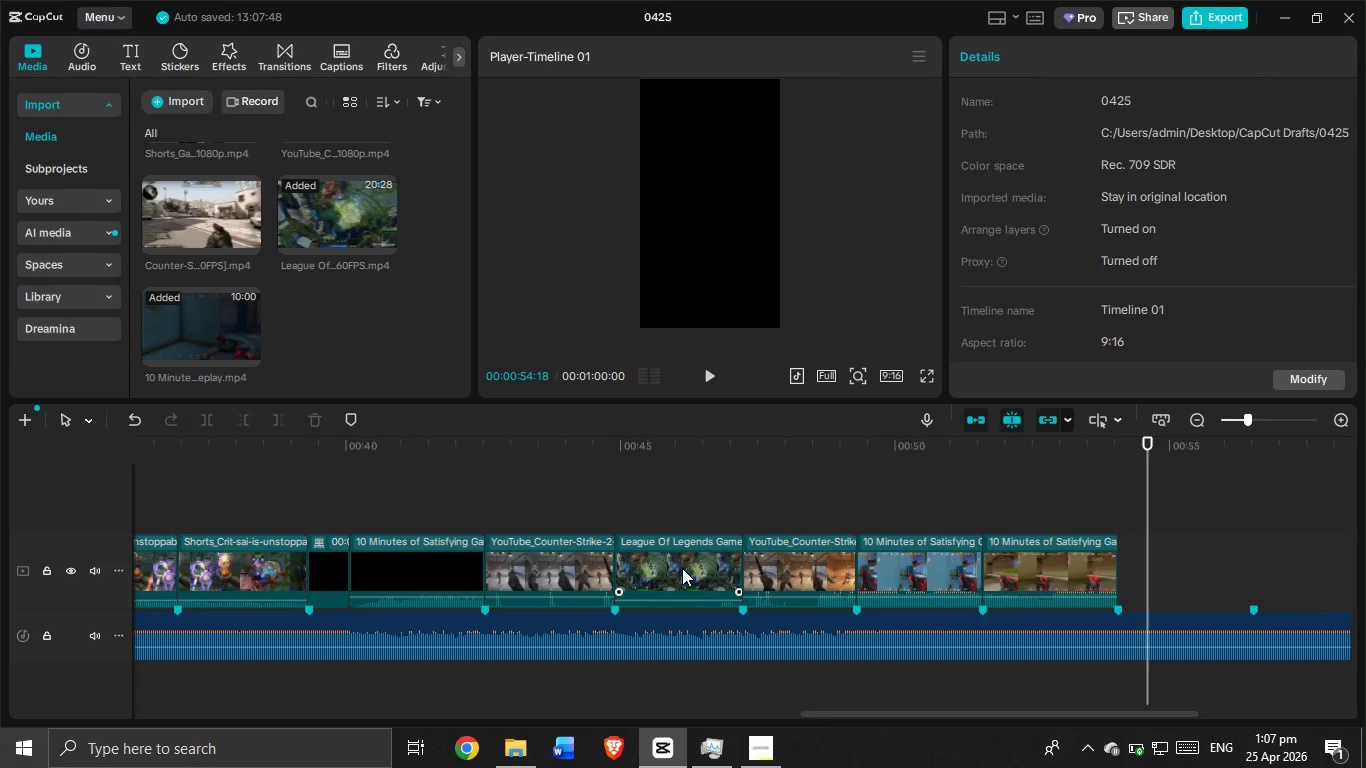 
left_click([682, 568])
 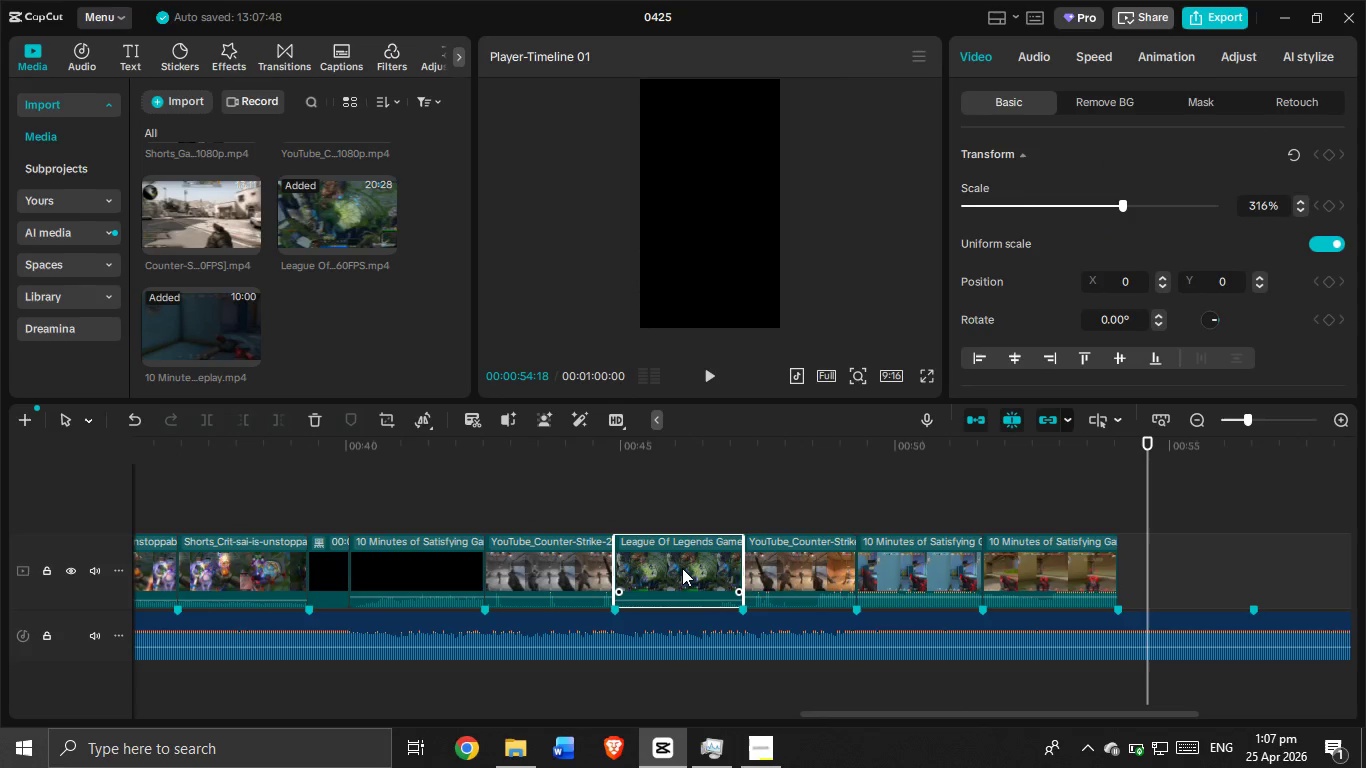 
key(Control+C)
 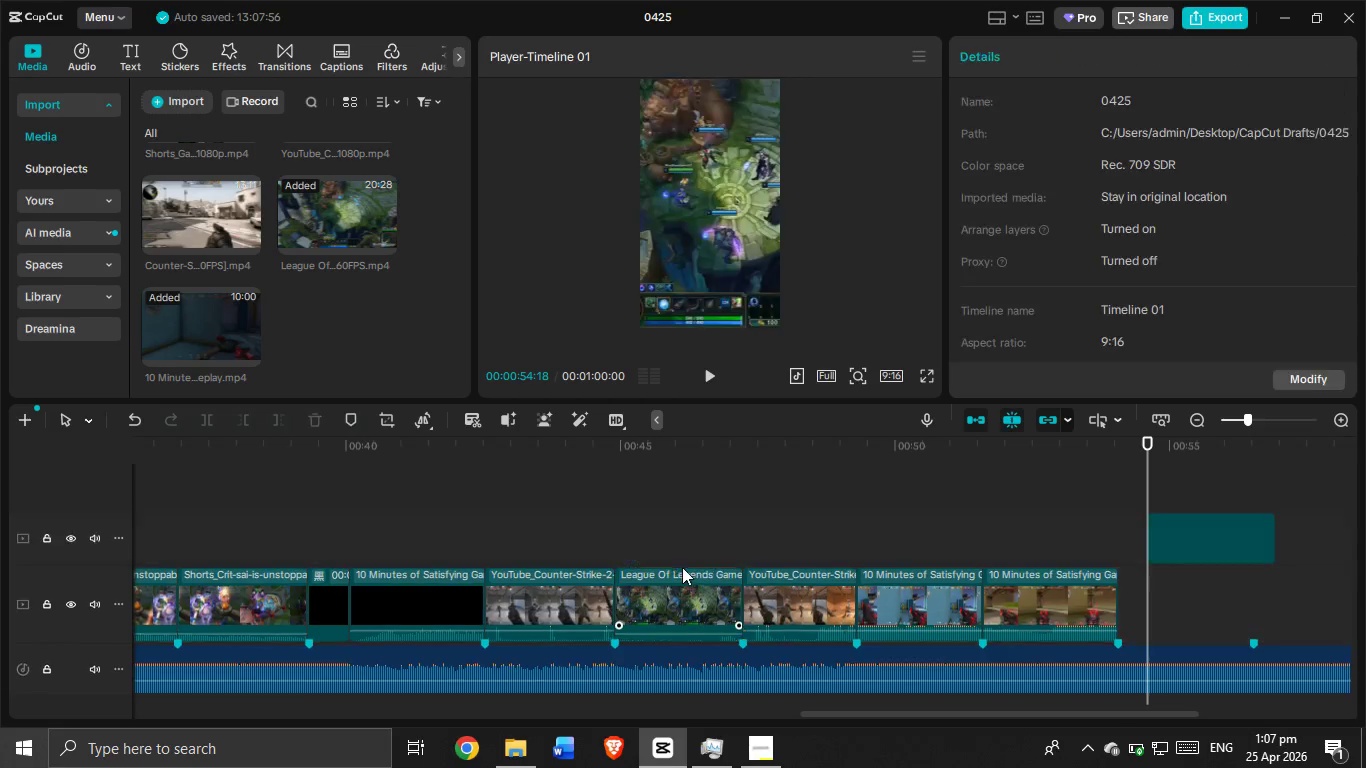 
key(Control+V)
 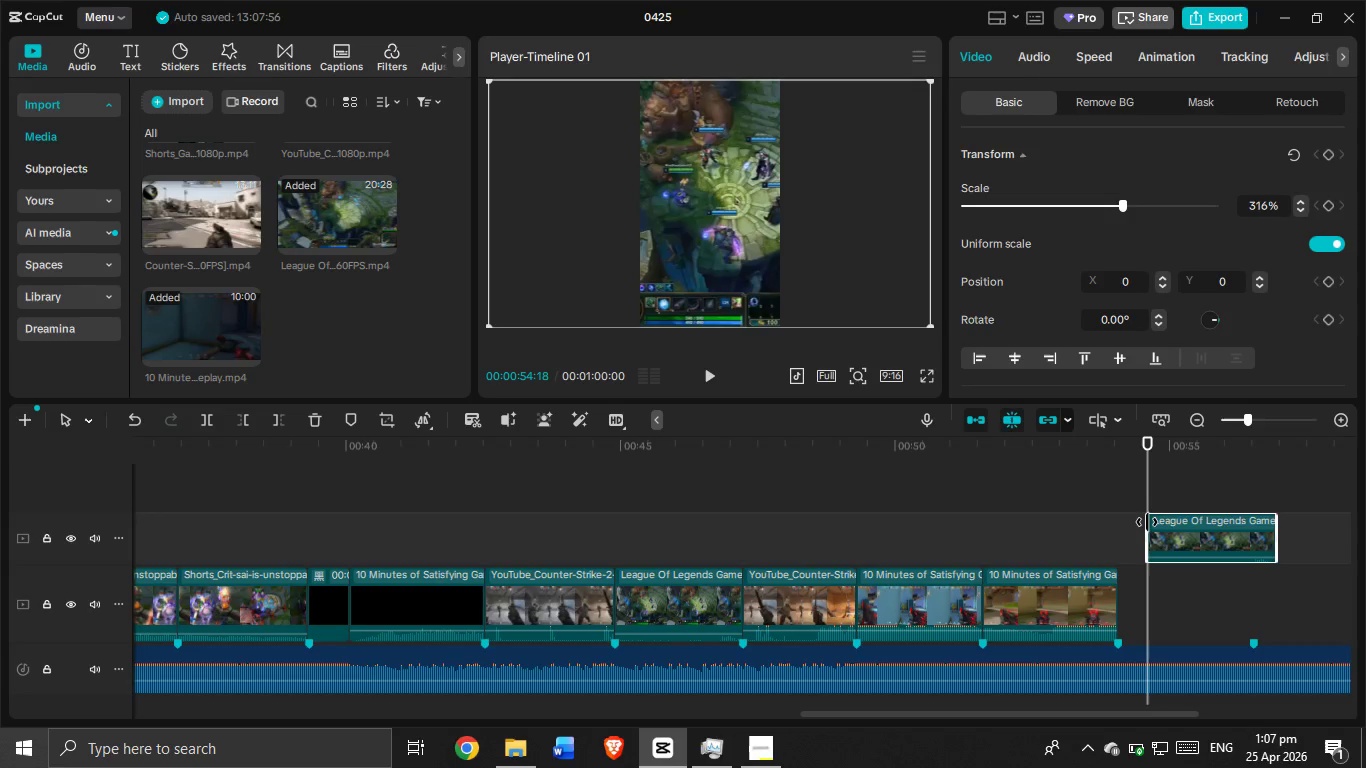 
left_click_drag(start_coordinate=[1146, 523], to_coordinate=[1195, 543])
 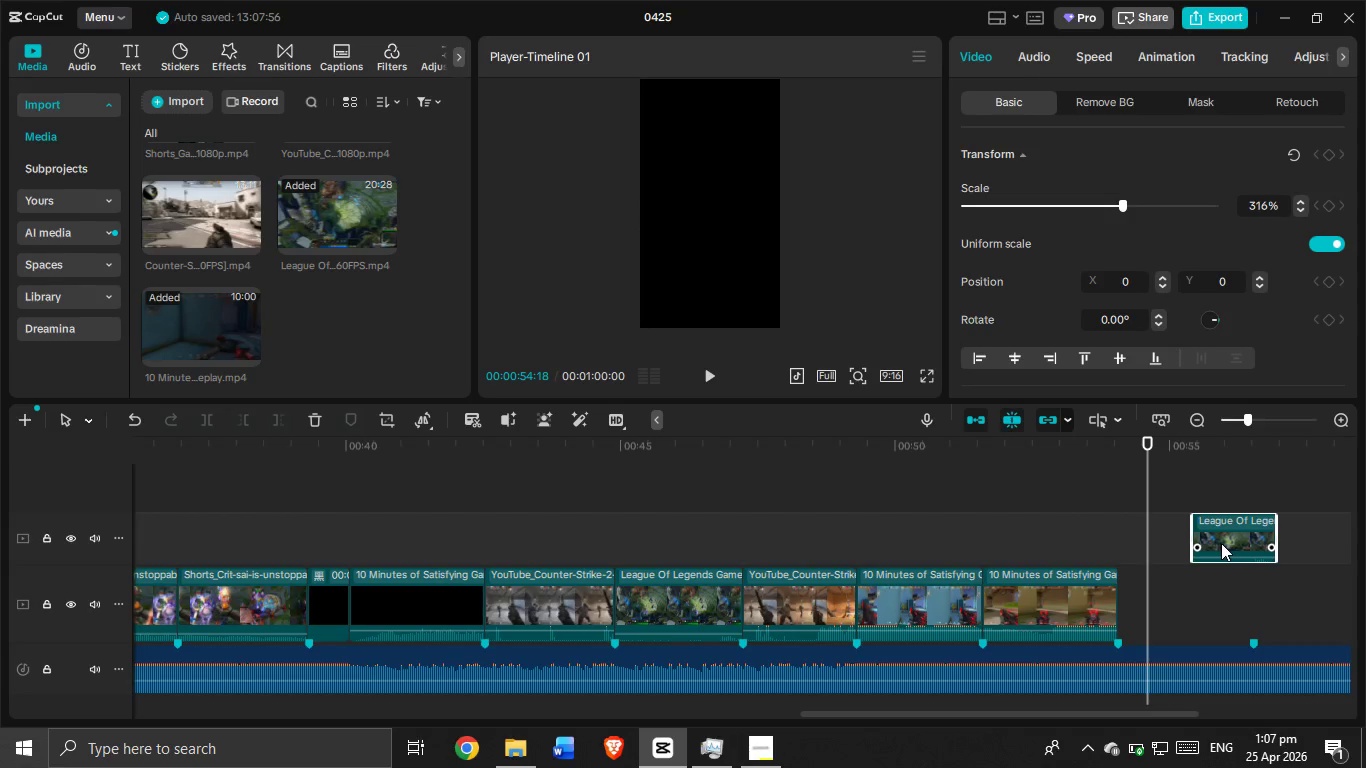 
left_click_drag(start_coordinate=[1221, 543], to_coordinate=[991, 542])
 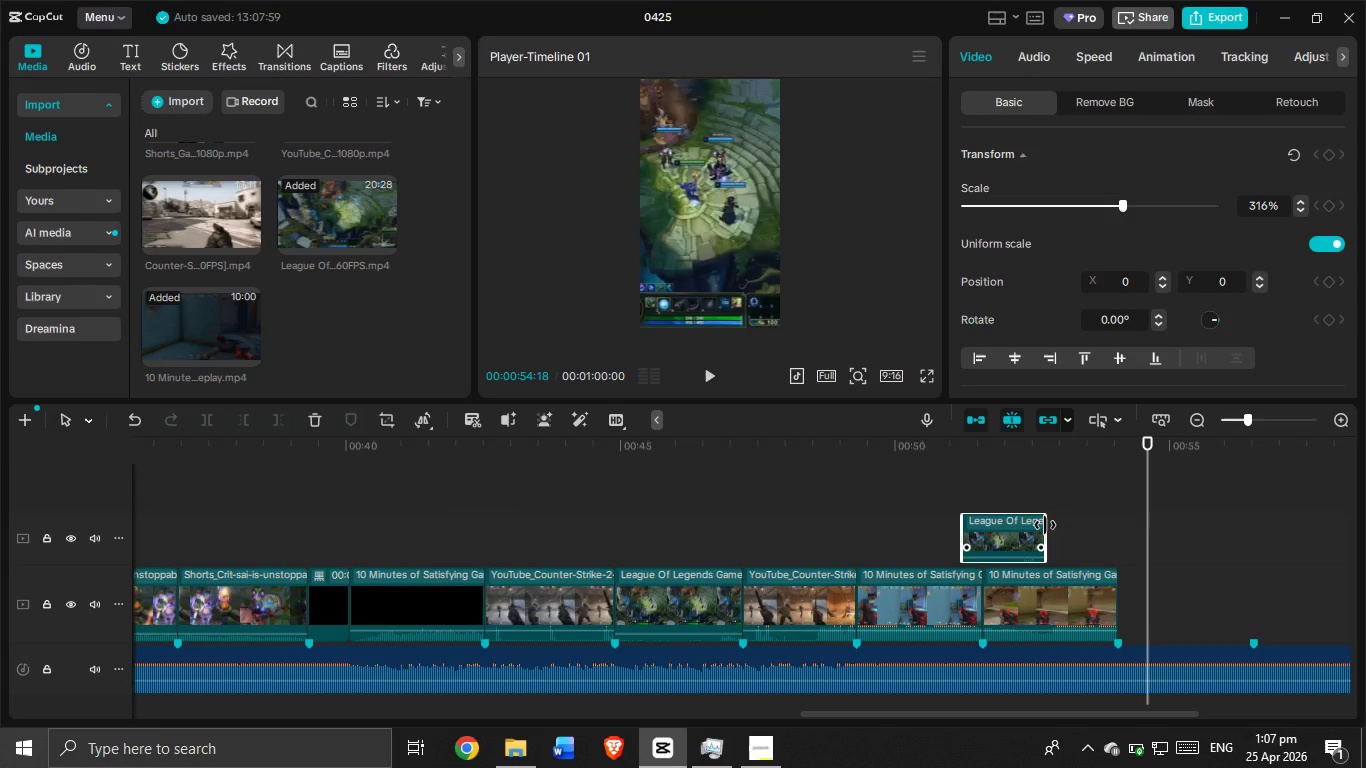 
left_click_drag(start_coordinate=[1045, 525], to_coordinate=[561, 543])
 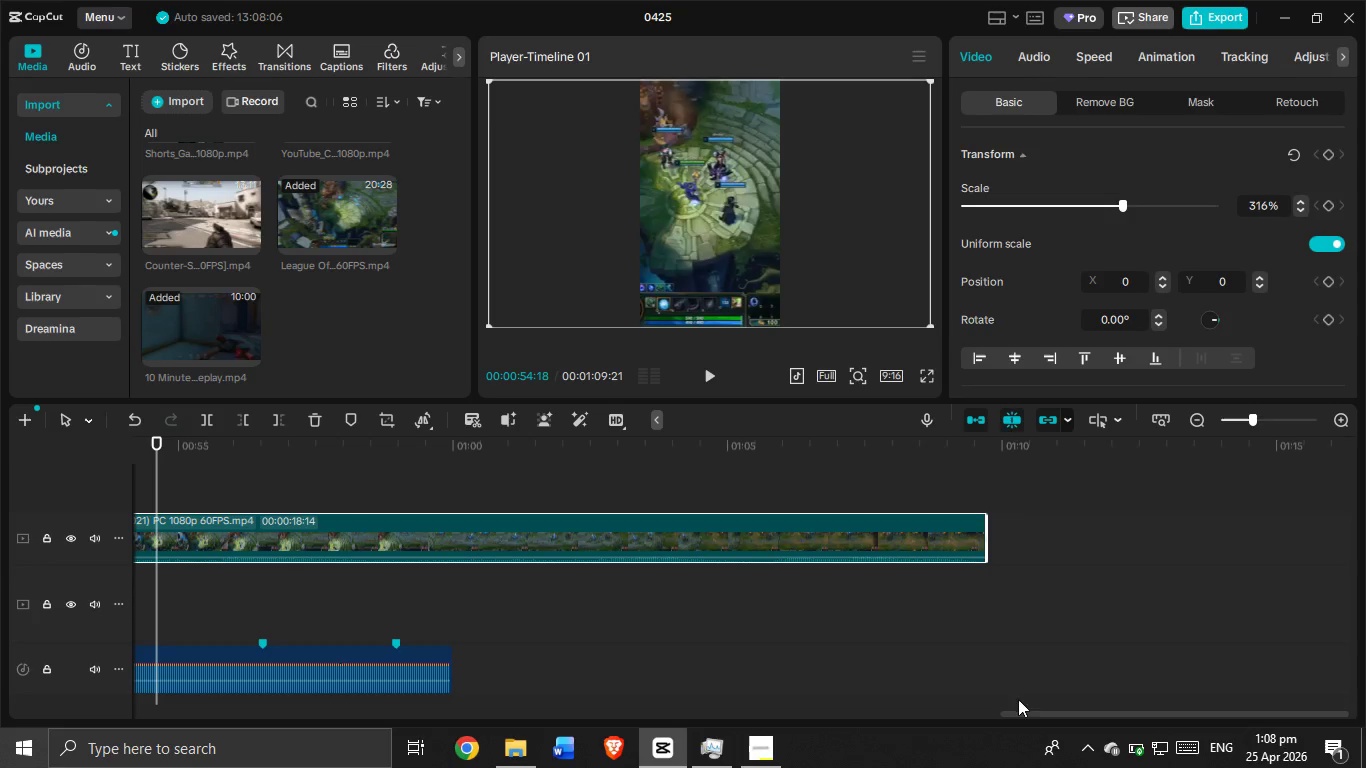 
left_click_drag(start_coordinate=[1023, 714], to_coordinate=[870, 722])
 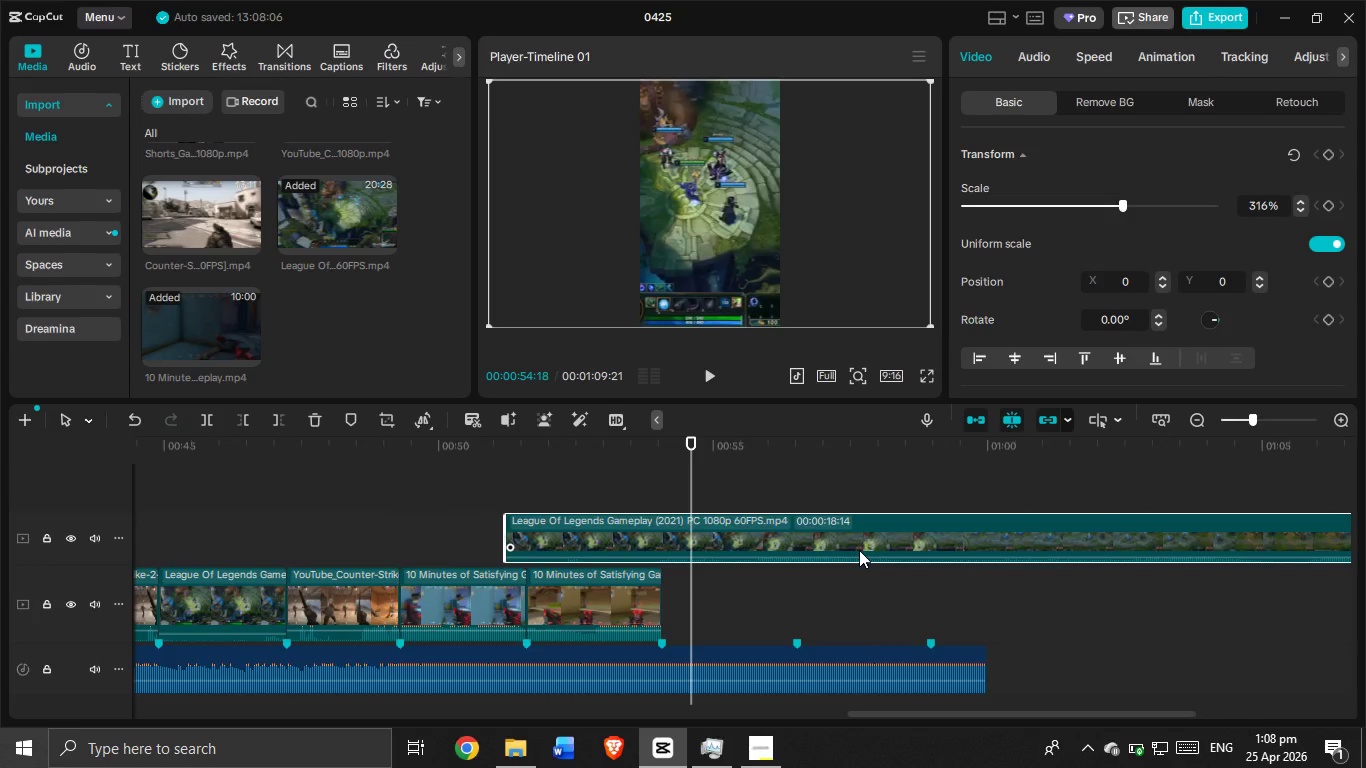 
left_click([859, 550])
 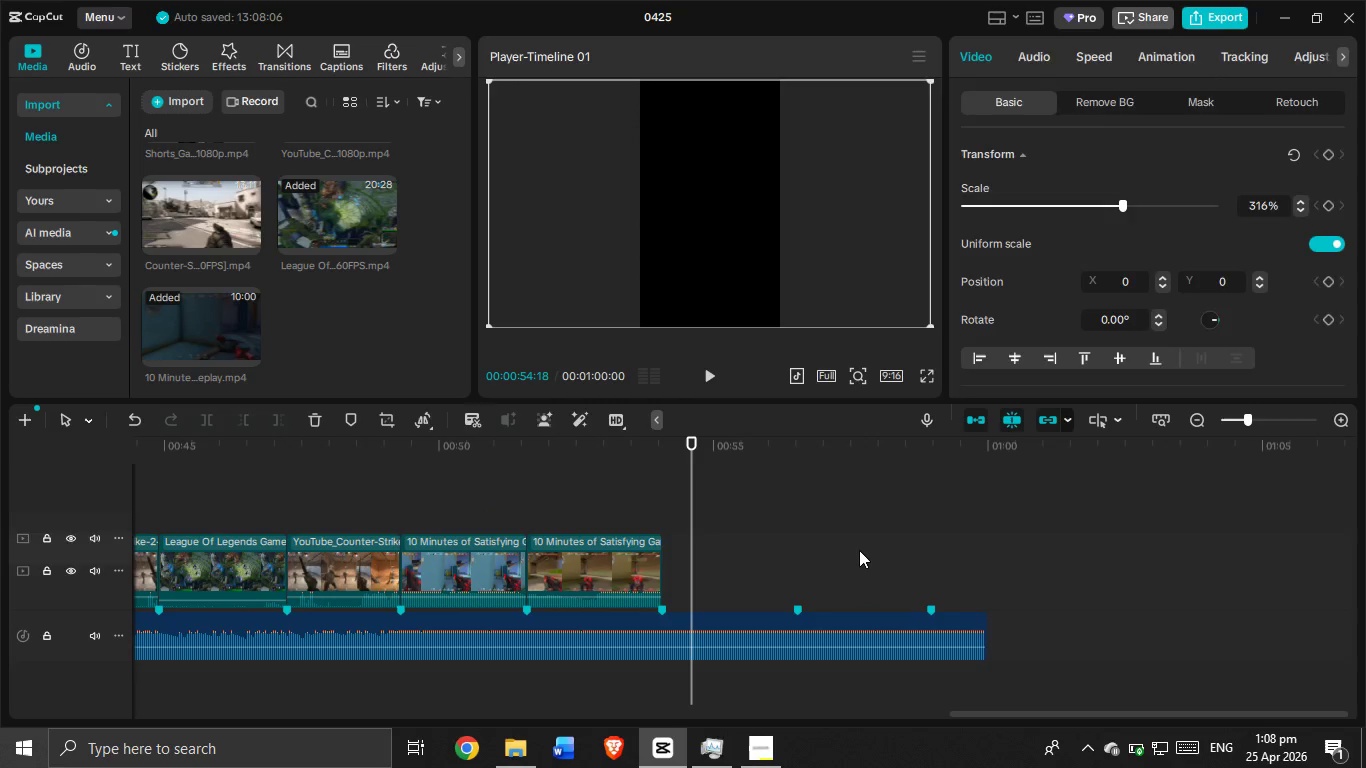 
key(Backspace)
 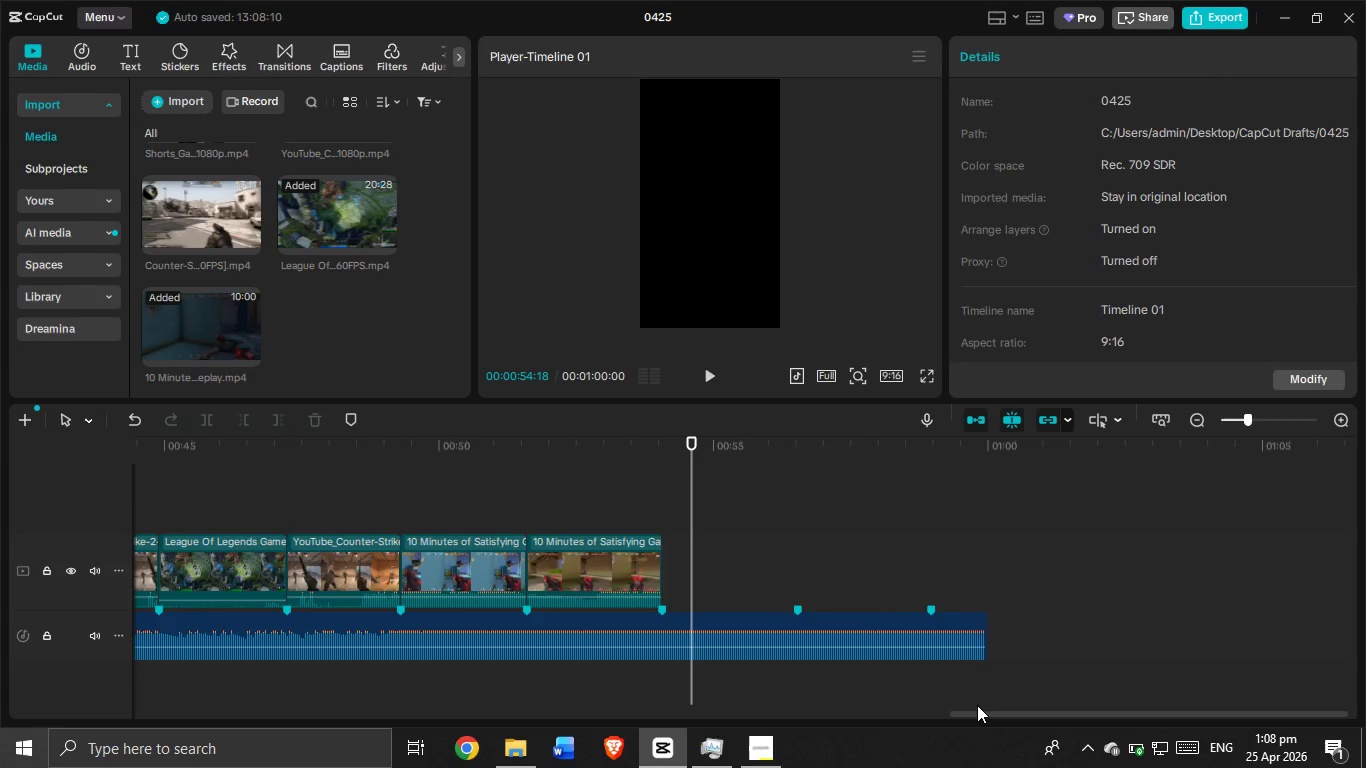 
left_click_drag(start_coordinate=[980, 712], to_coordinate=[686, 730])
 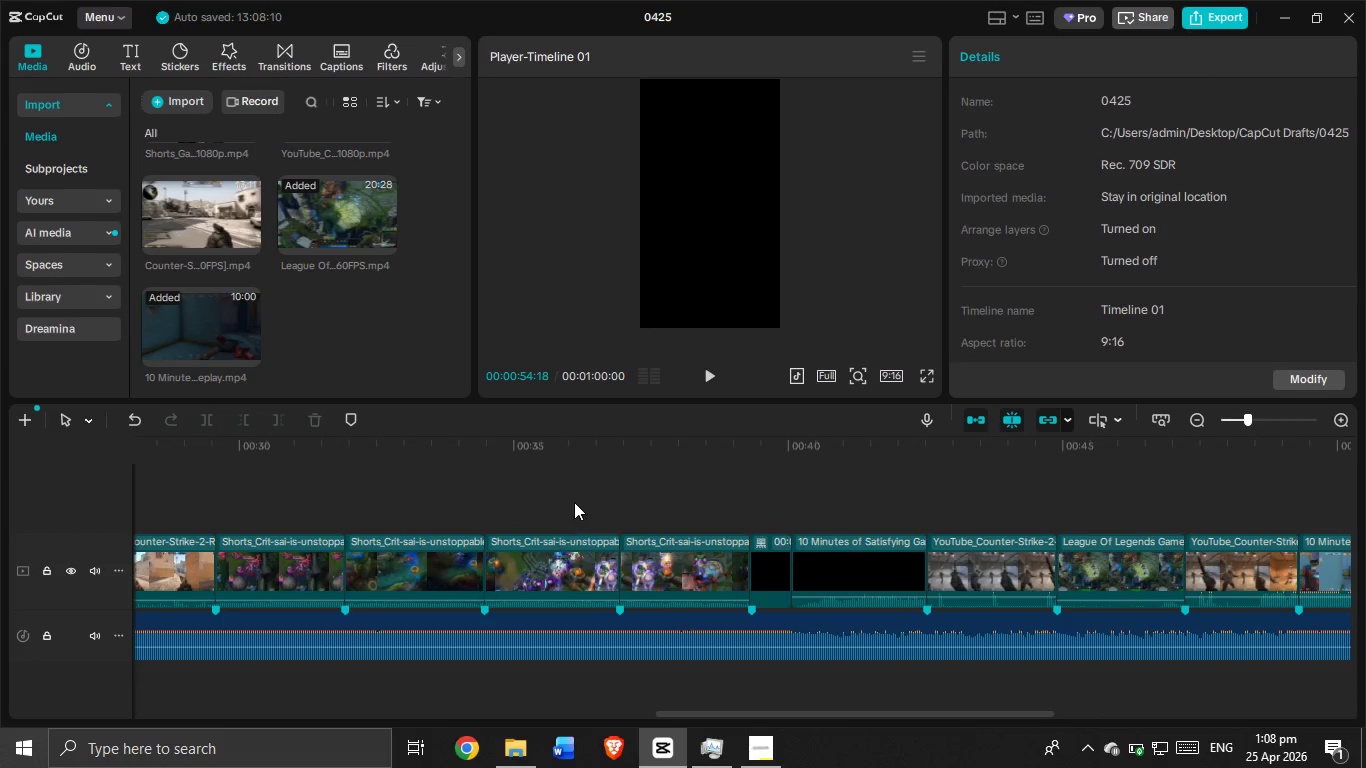 
left_click_drag(start_coordinate=[574, 502], to_coordinate=[582, 566])
 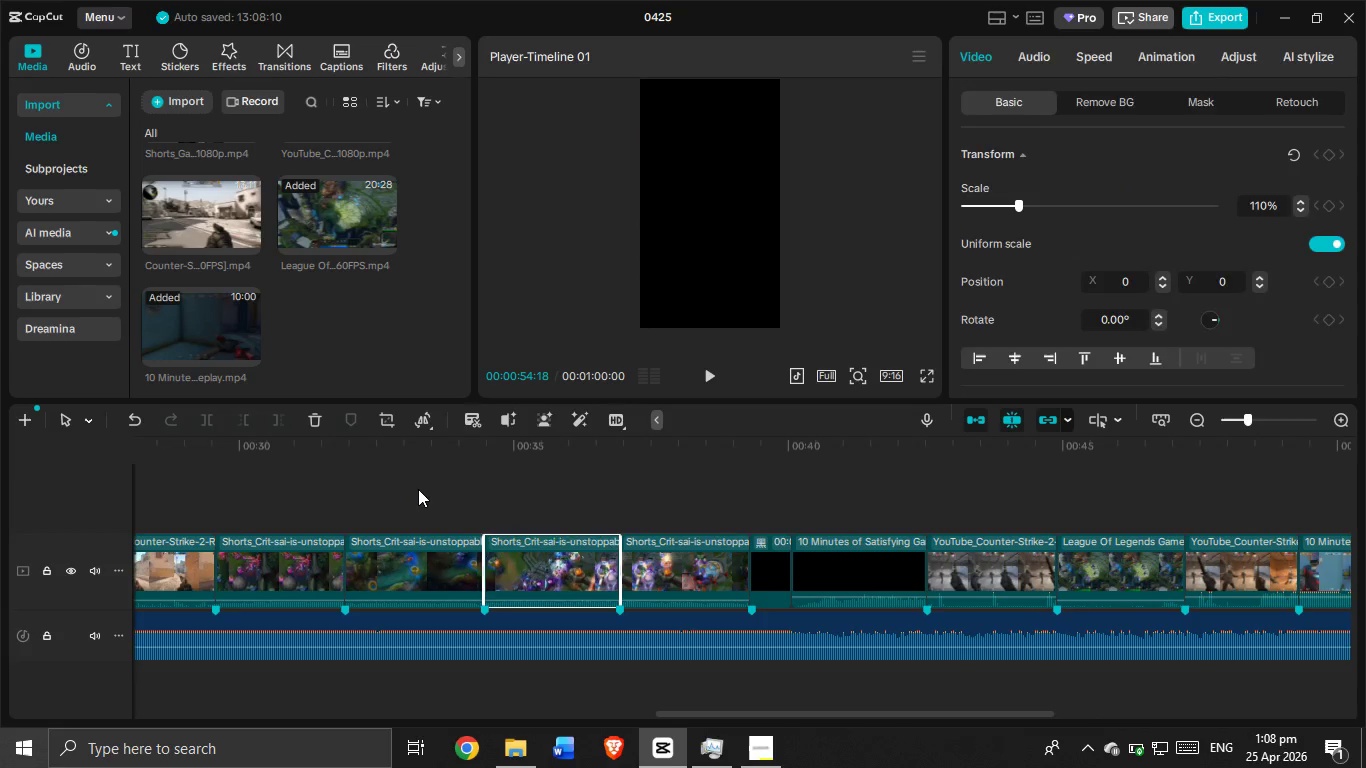 
left_click_drag(start_coordinate=[418, 489], to_coordinate=[539, 557])
 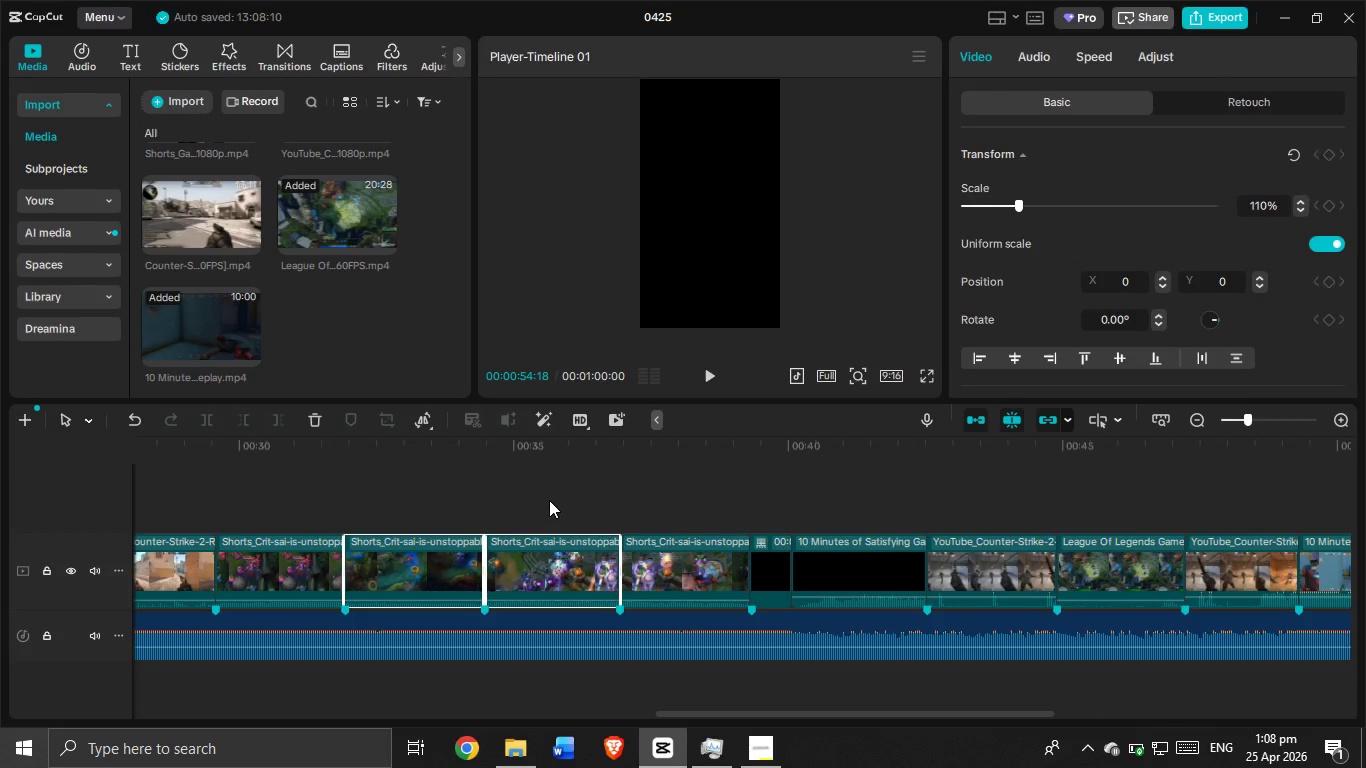 
left_click_drag(start_coordinate=[549, 500], to_coordinate=[555, 588])
 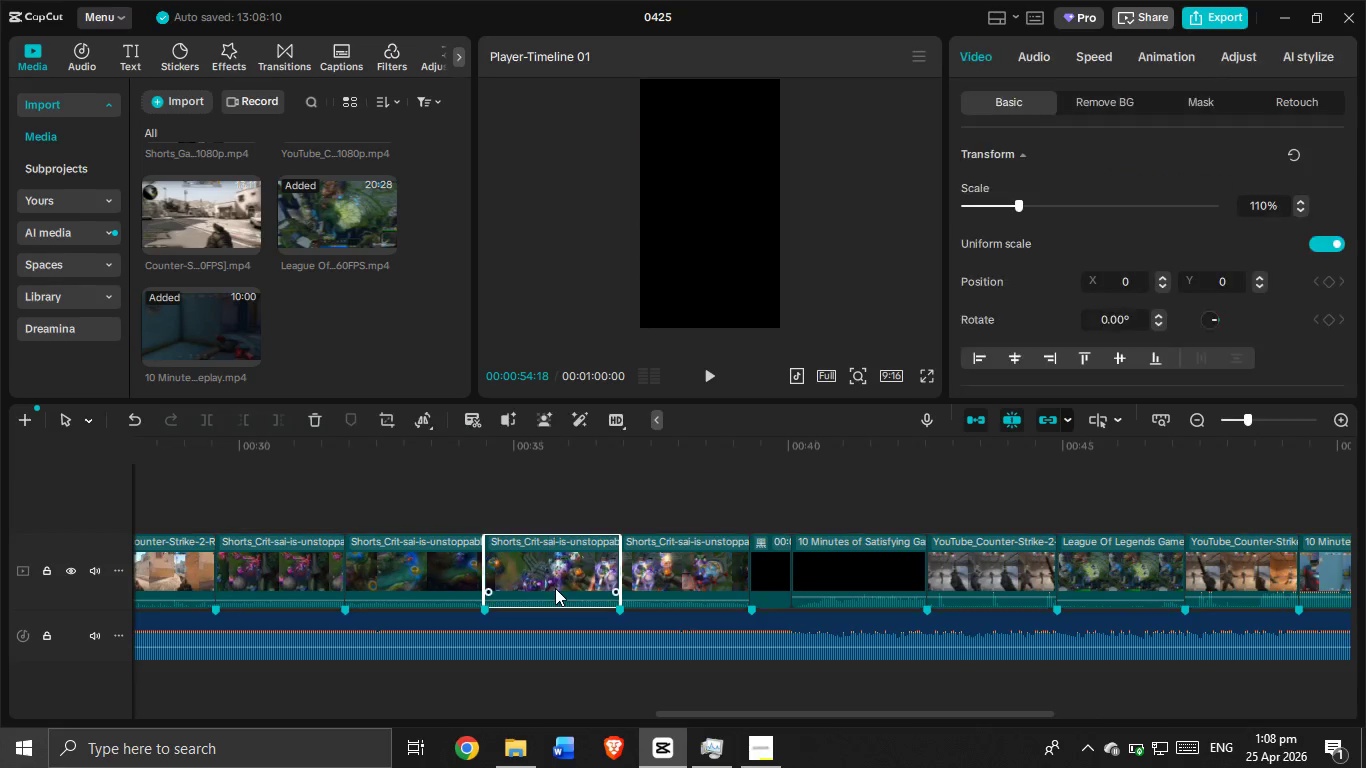 
key(Control+C)
 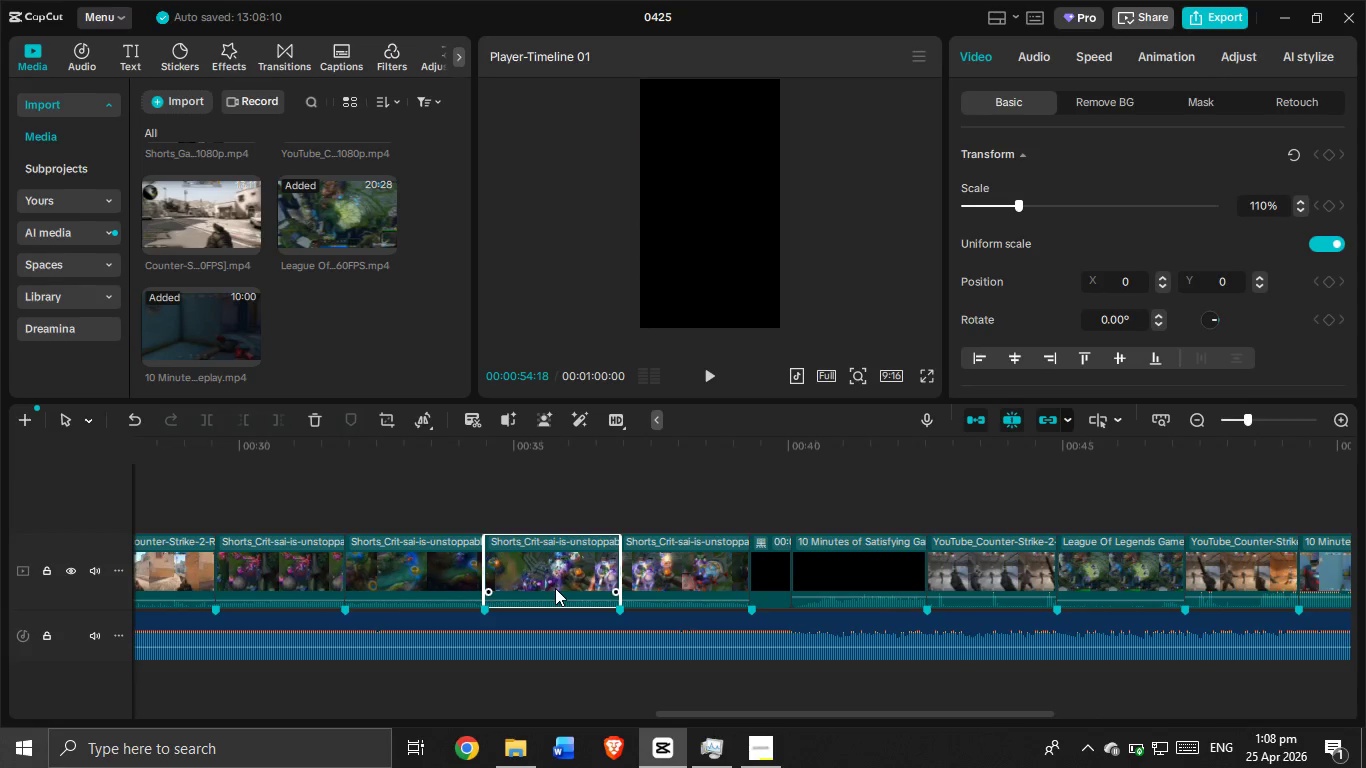 
key(Control+V)
 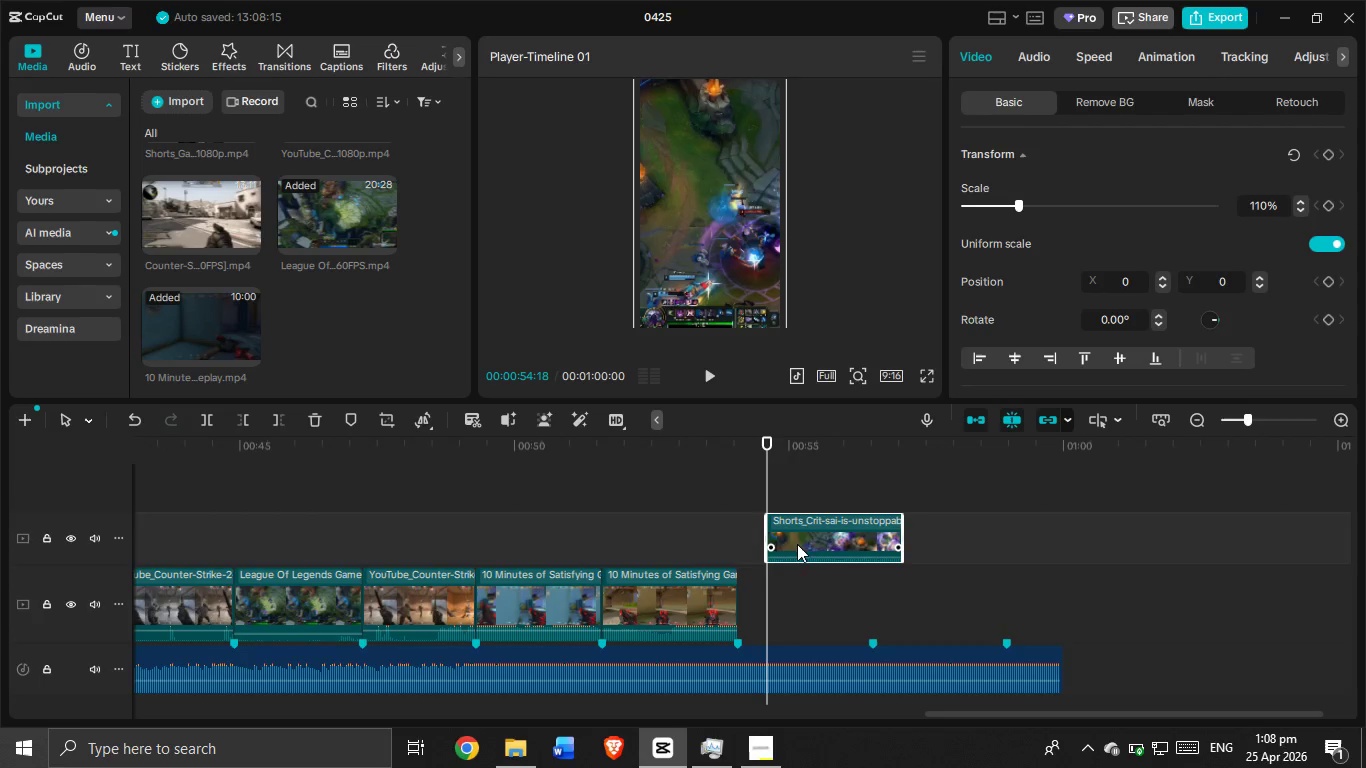 
left_click_drag(start_coordinate=[800, 542], to_coordinate=[758, 592])
 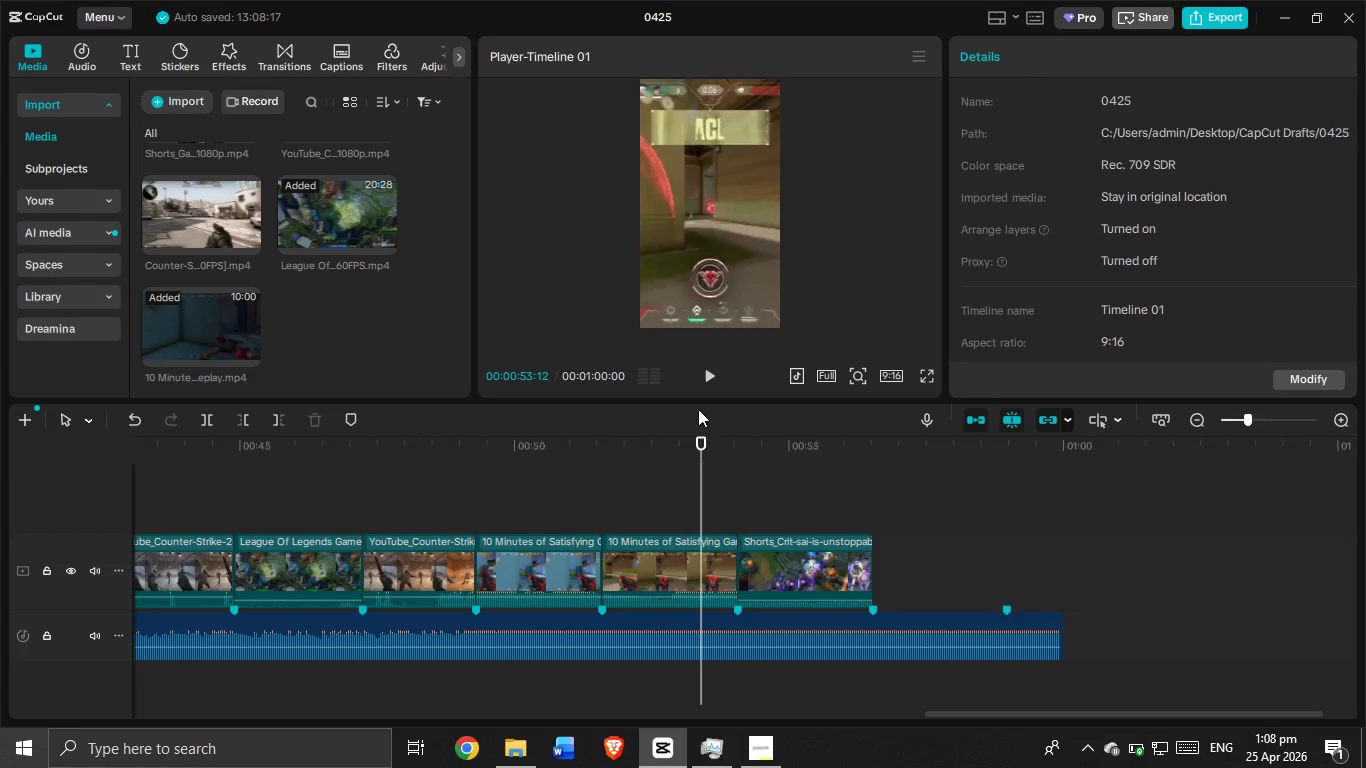 
left_click([712, 364])
 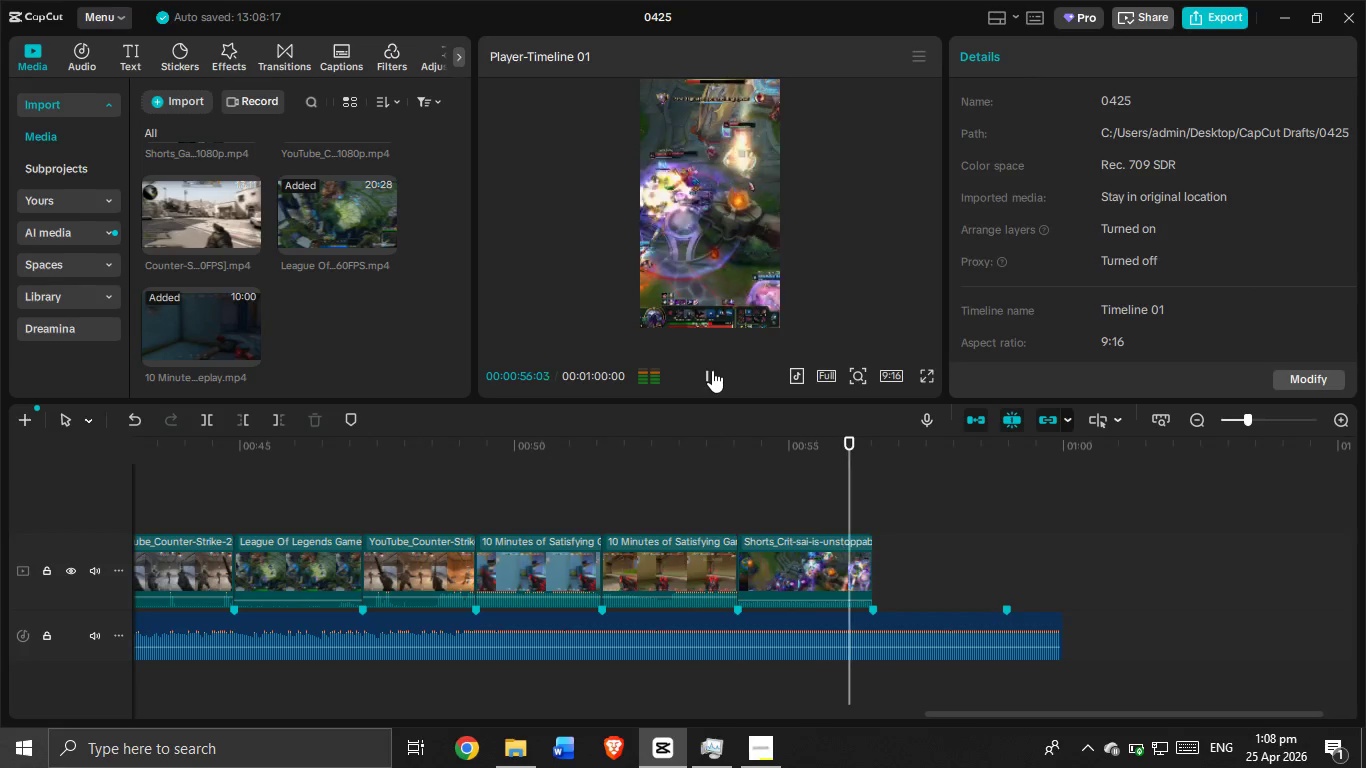 
left_click([422, 550])
 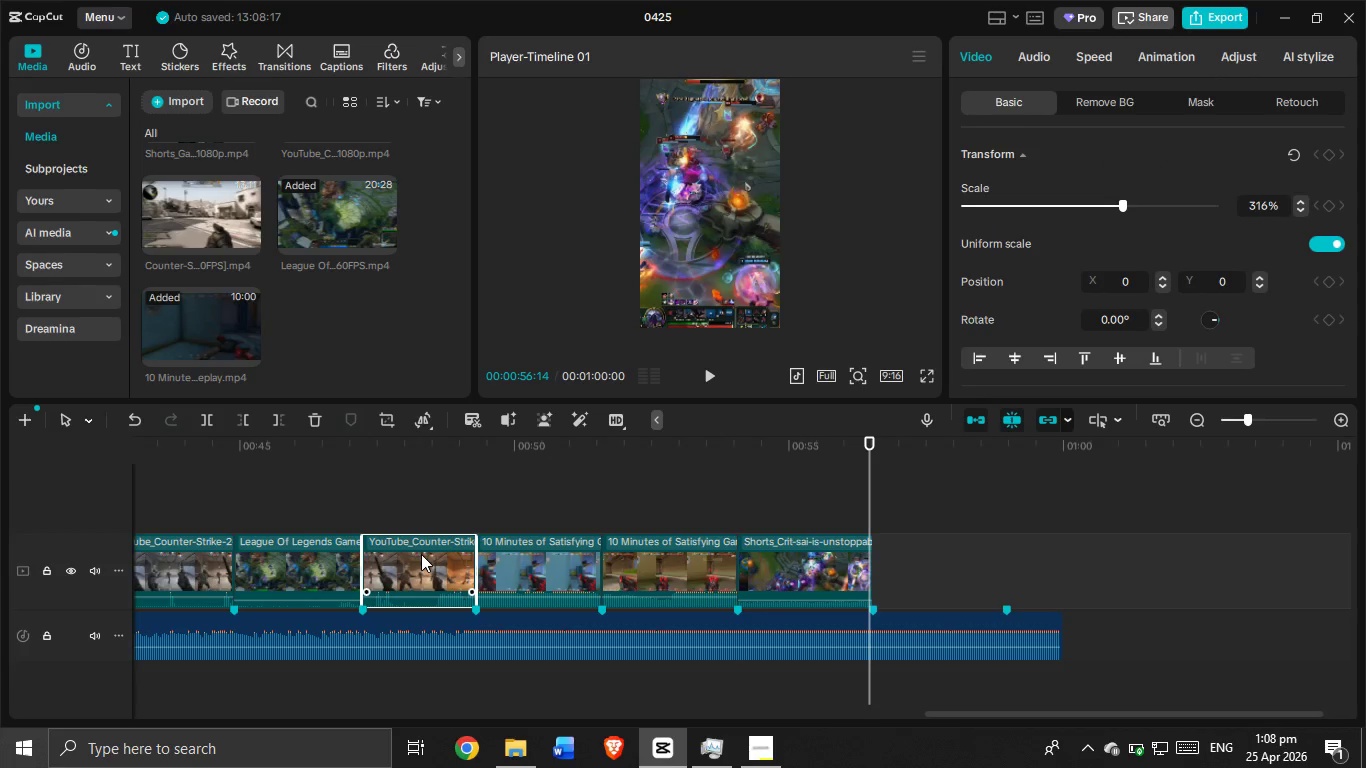 
key(Control+C)
 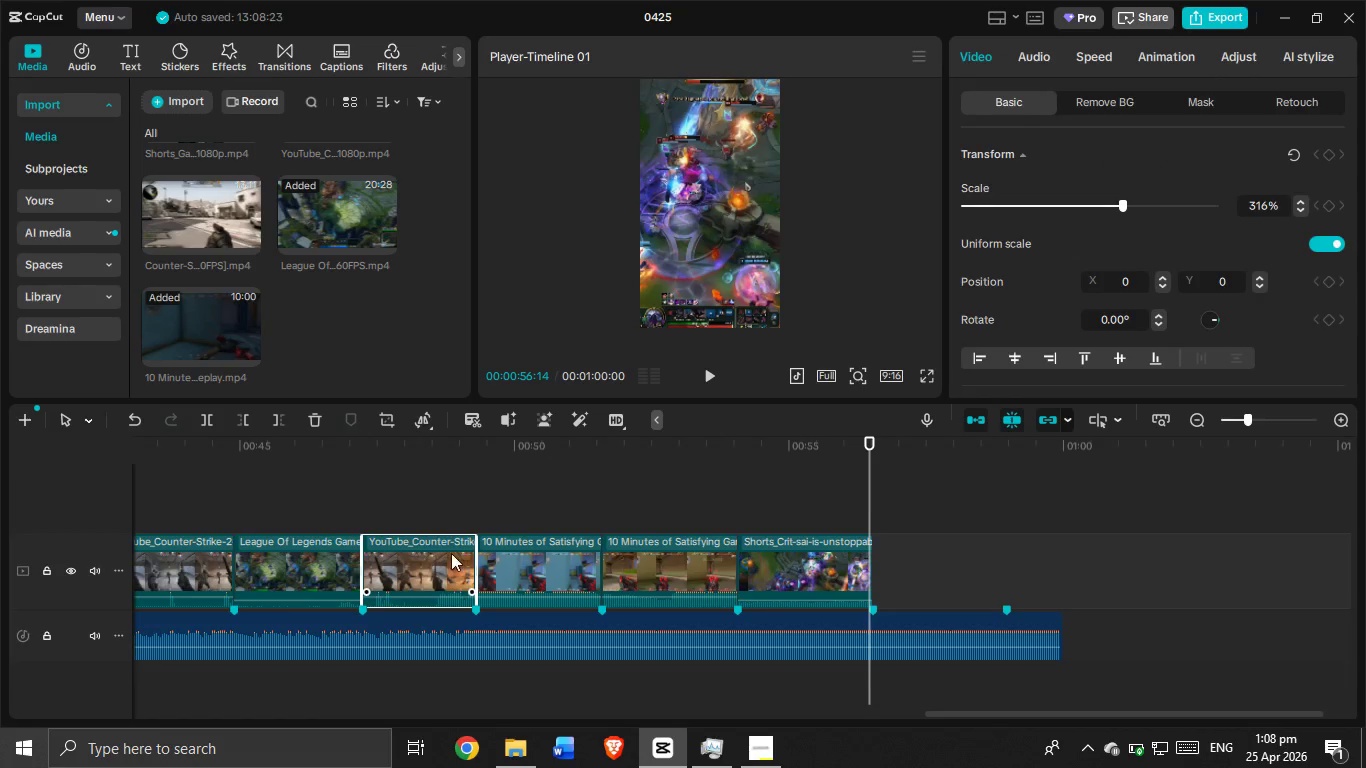 
key(Control+V)
 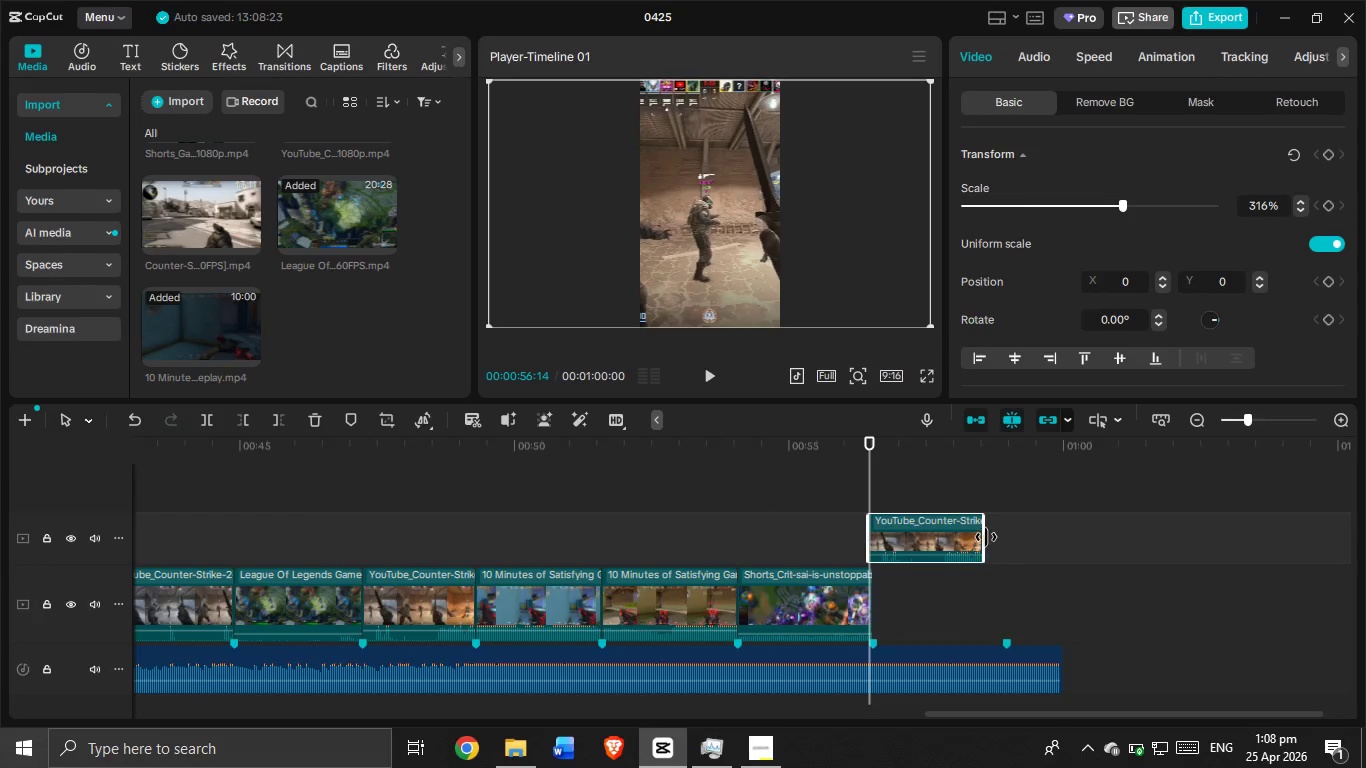 
left_click_drag(start_coordinate=[986, 537], to_coordinate=[1232, 553])
 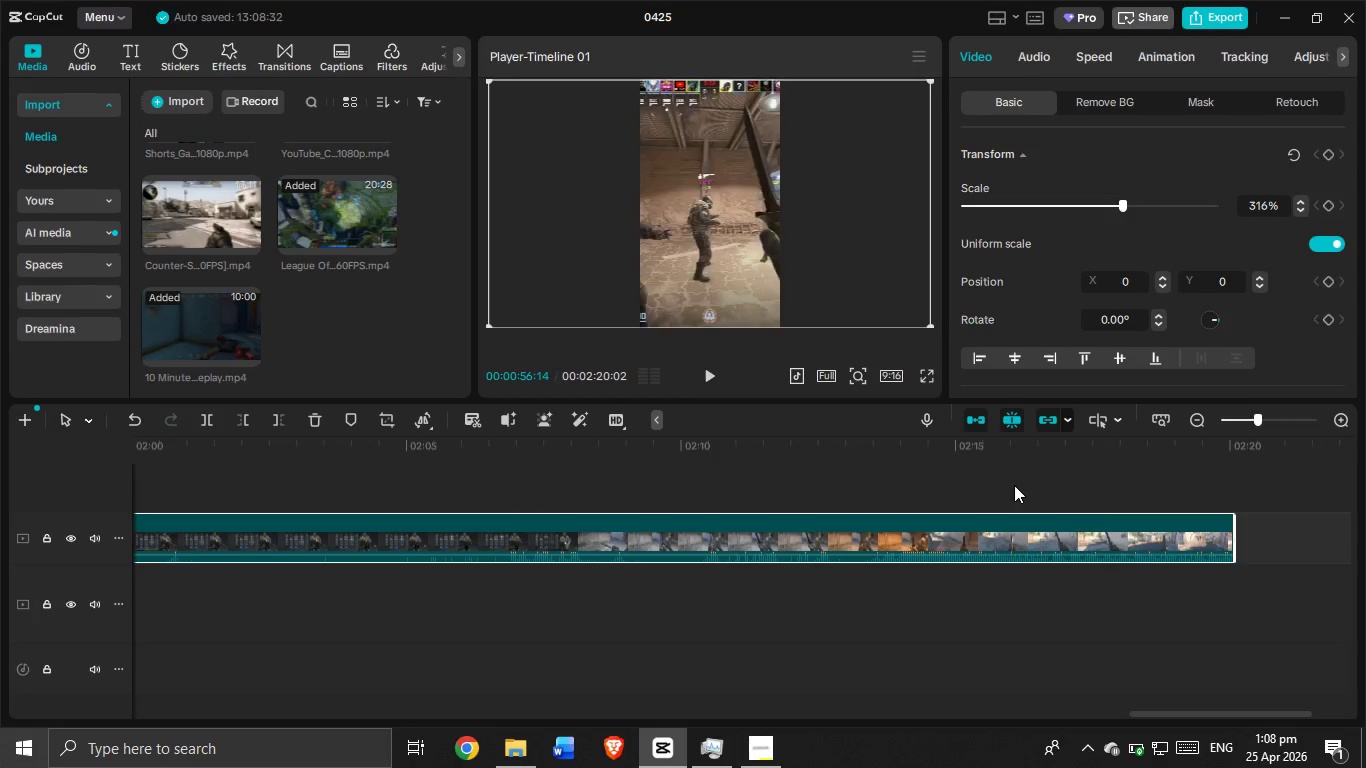 
left_click([1014, 485])
 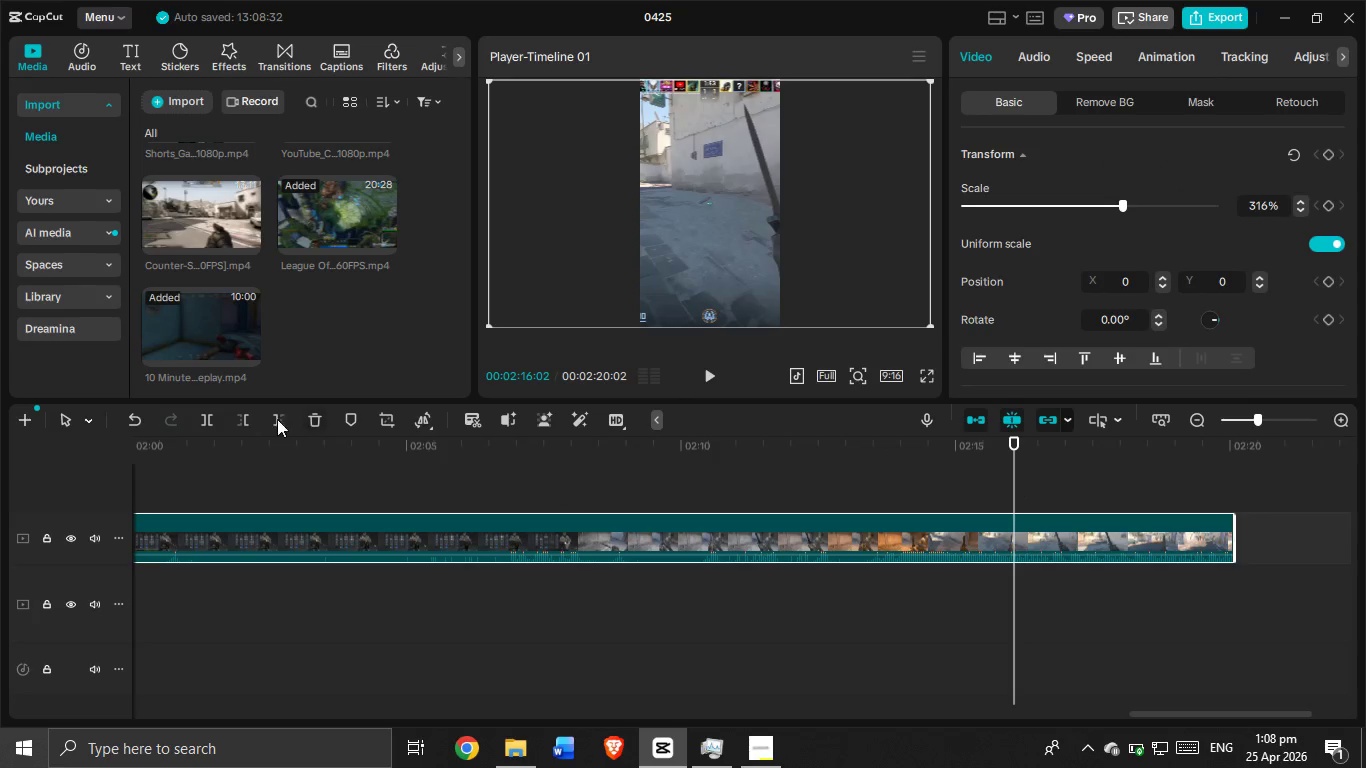 
left_click([234, 414])
 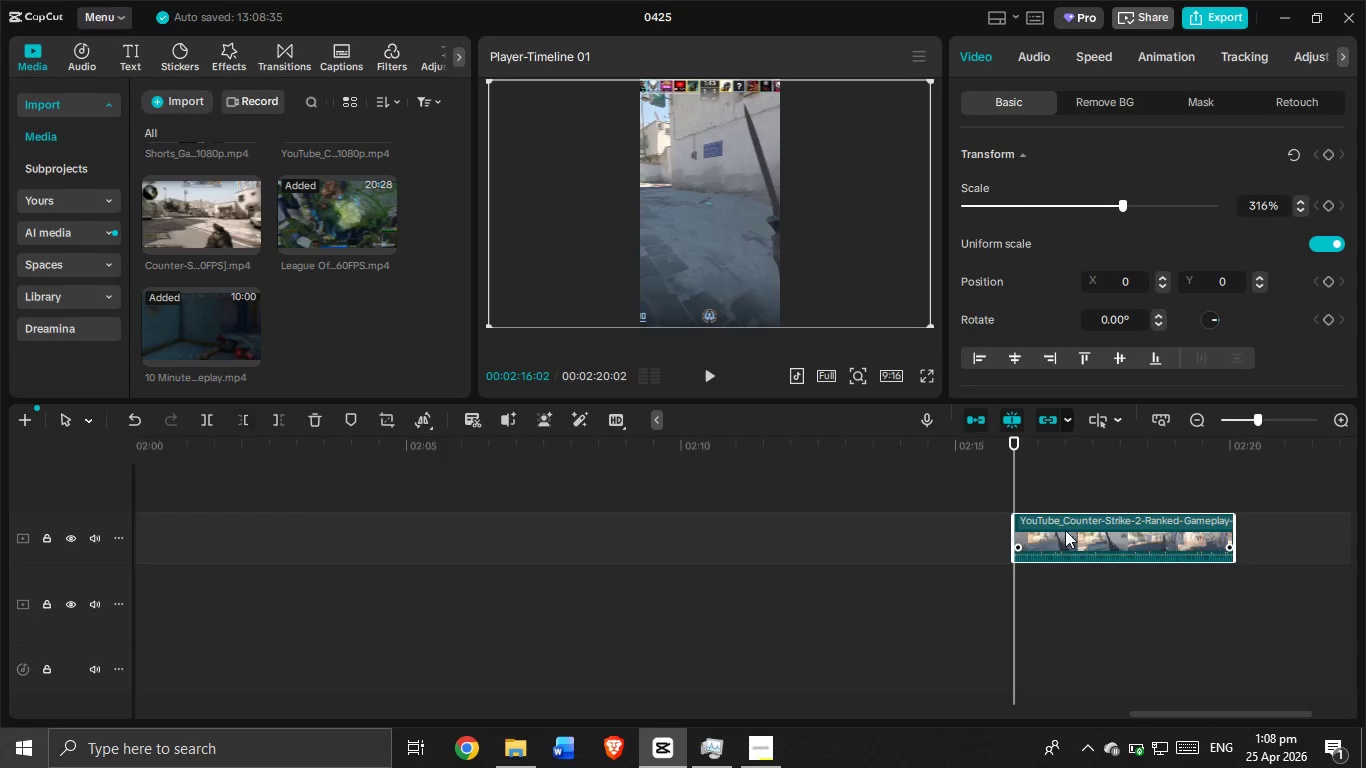 
left_click_drag(start_coordinate=[1065, 530], to_coordinate=[951, 622])
 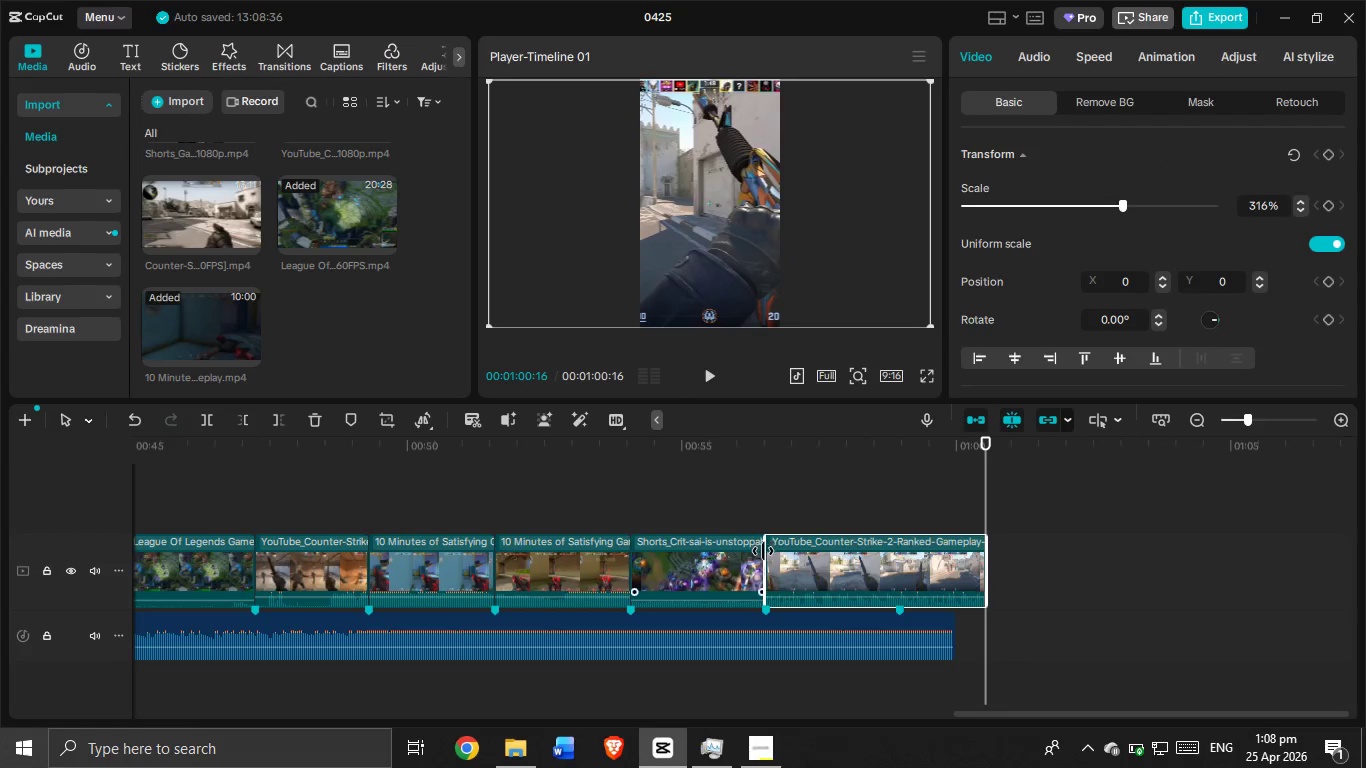 
left_click_drag(start_coordinate=[762, 552], to_coordinate=[765, 576])
 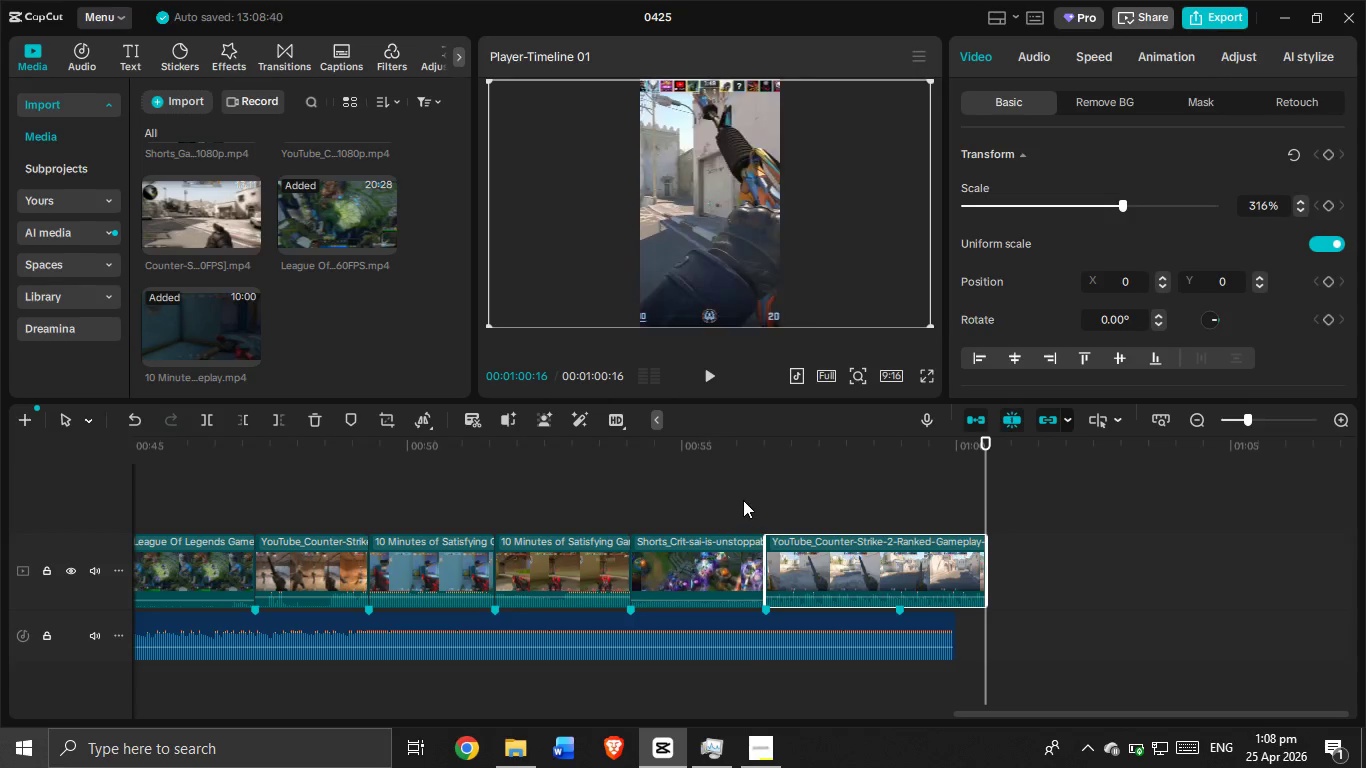 
left_click([743, 499])
 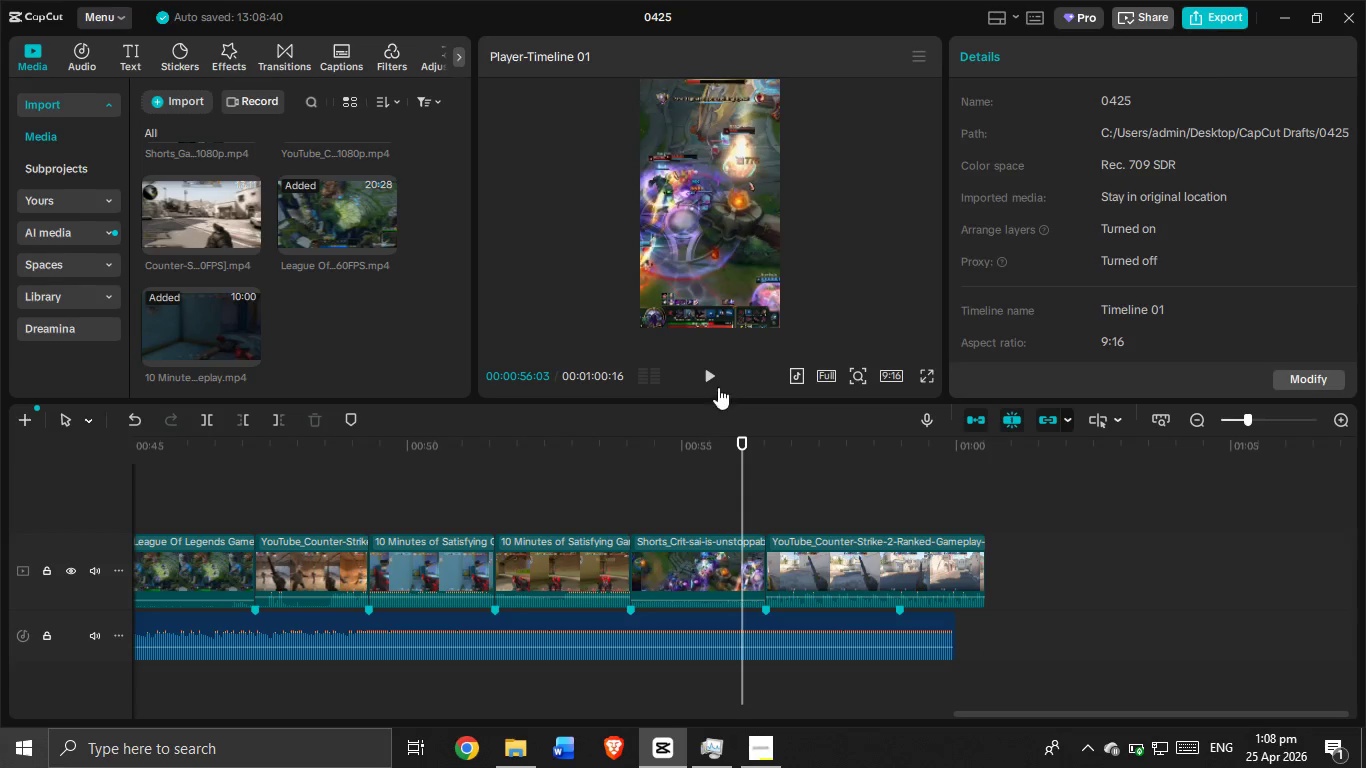 
left_click([717, 382])
 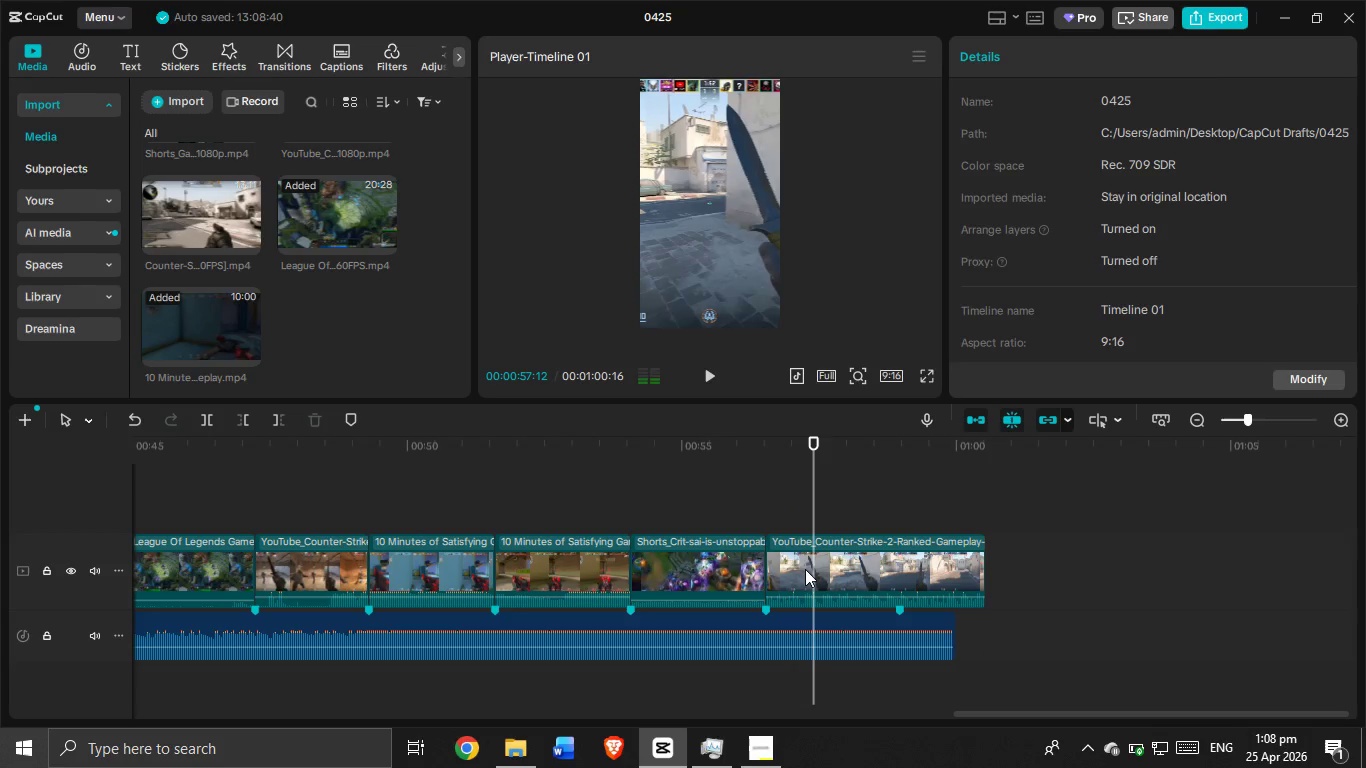 
left_click_drag(start_coordinate=[764, 554], to_coordinate=[937, 571])
 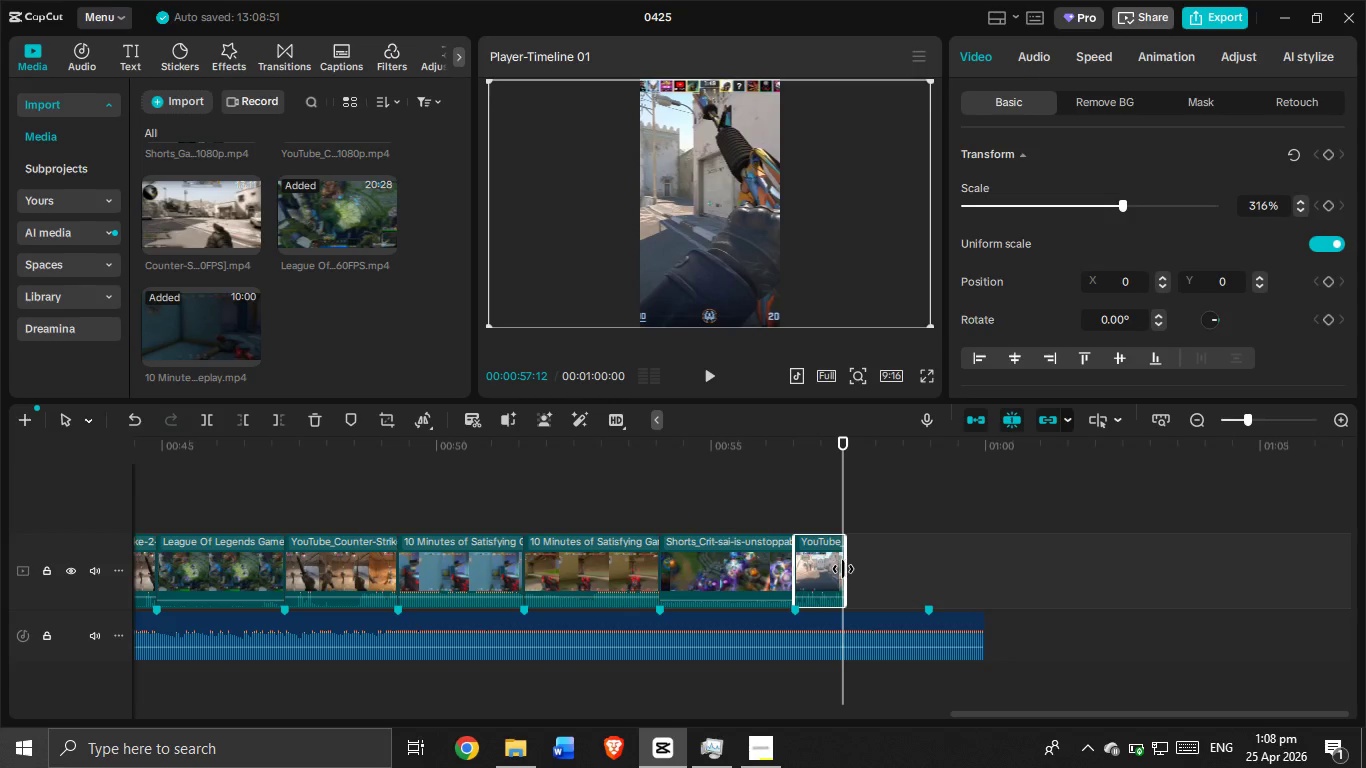 
left_click_drag(start_coordinate=[843, 569], to_coordinate=[930, 581])
 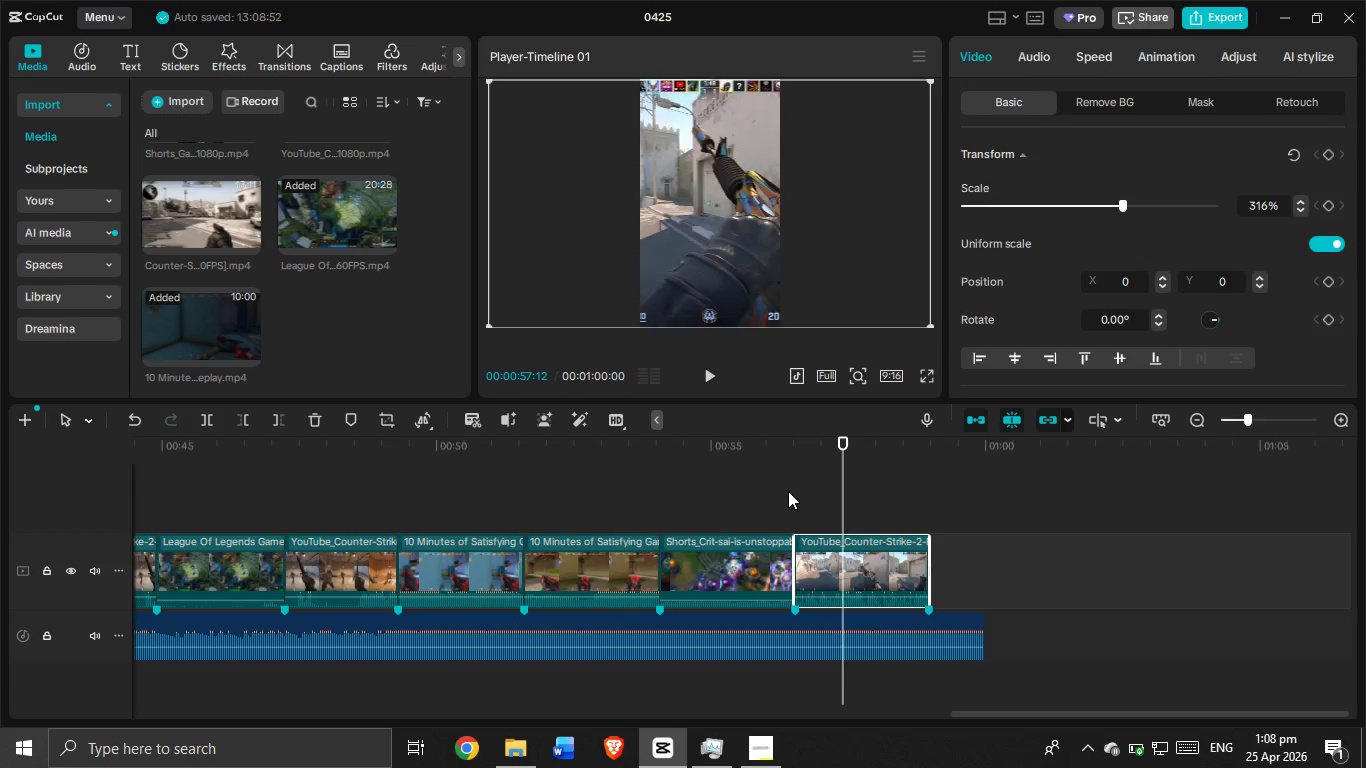 
left_click([788, 491])
 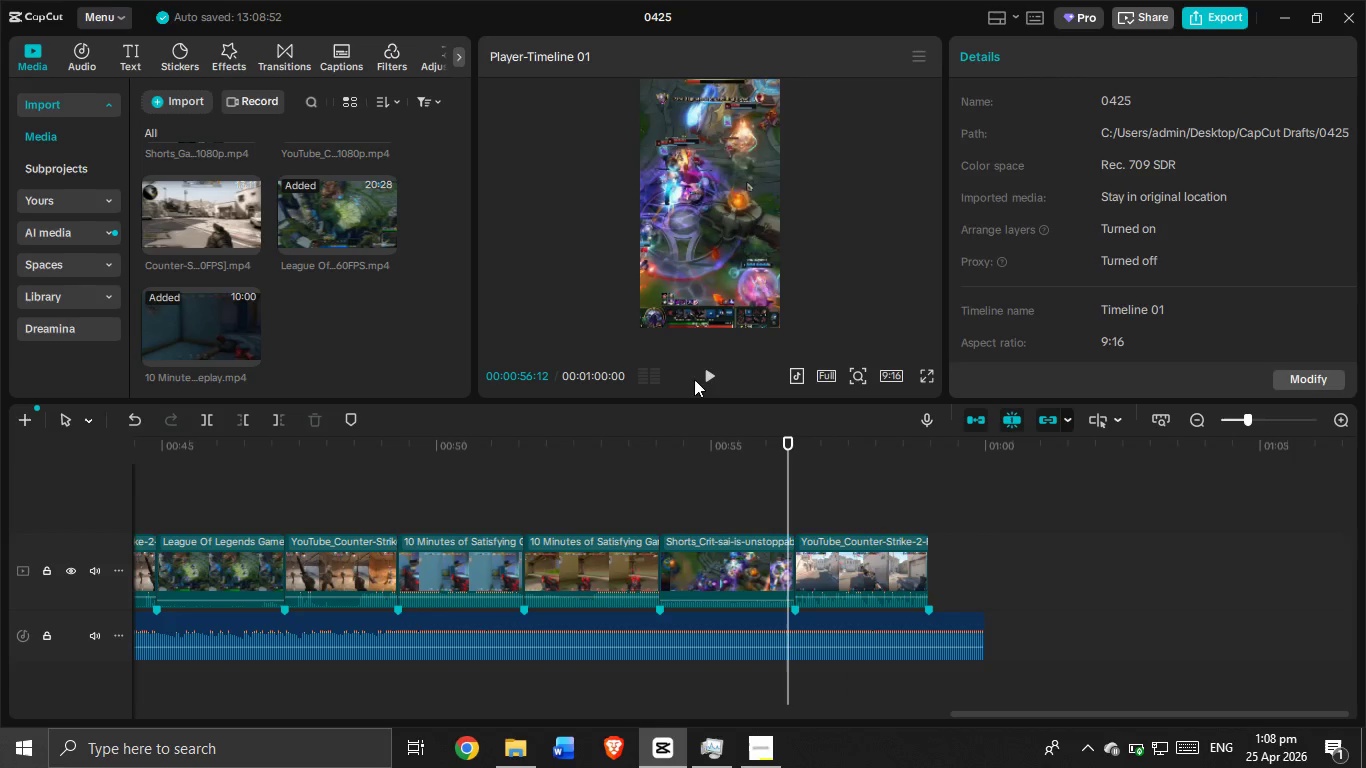 
left_click([708, 375])
 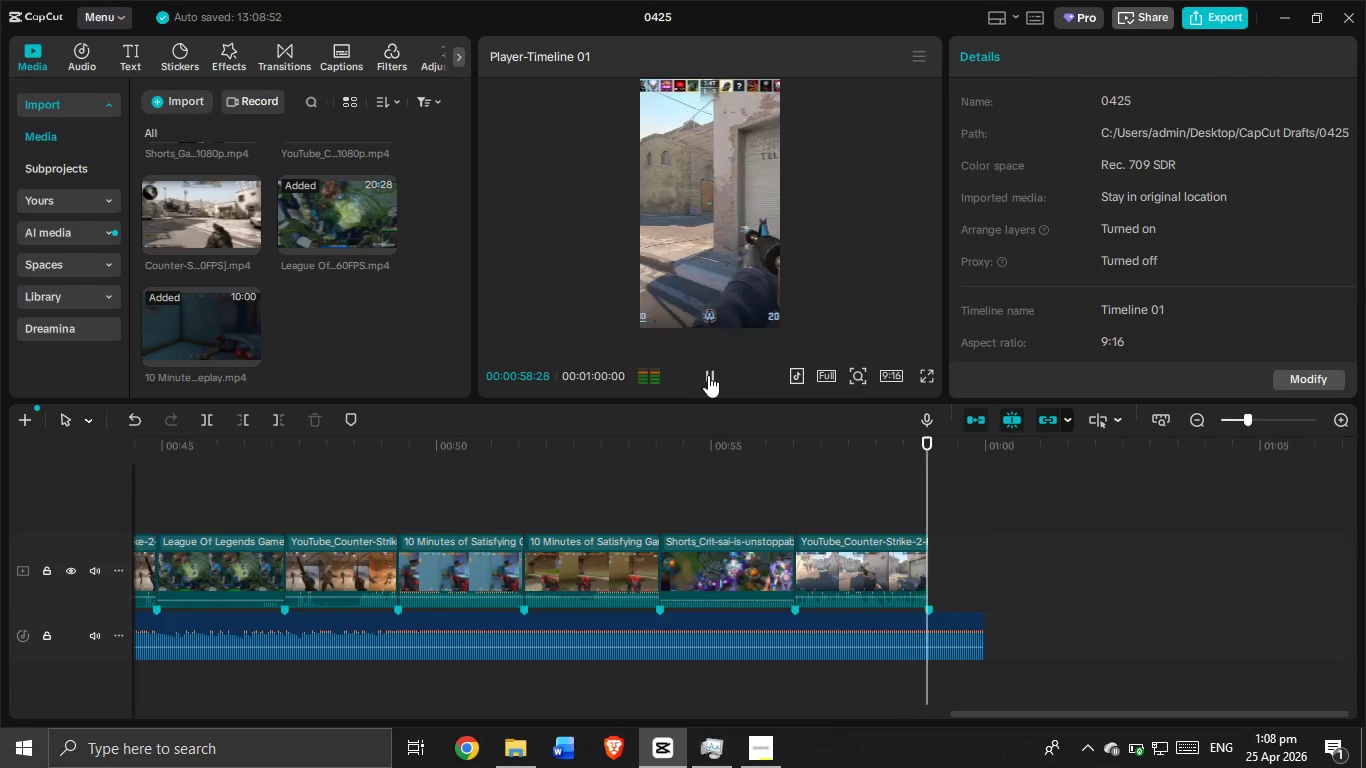 
left_click_drag(start_coordinate=[929, 511], to_coordinate=[0, 534])
 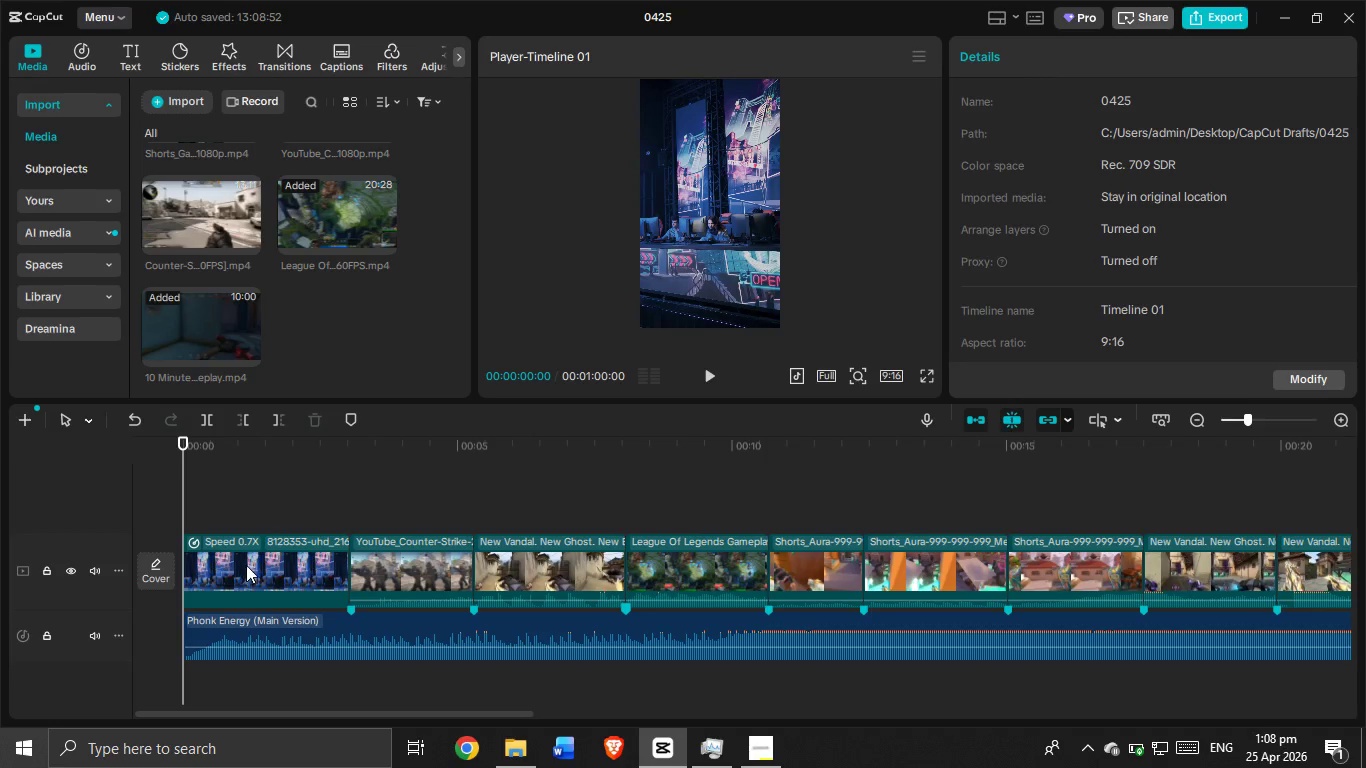 
left_click([246, 565])
 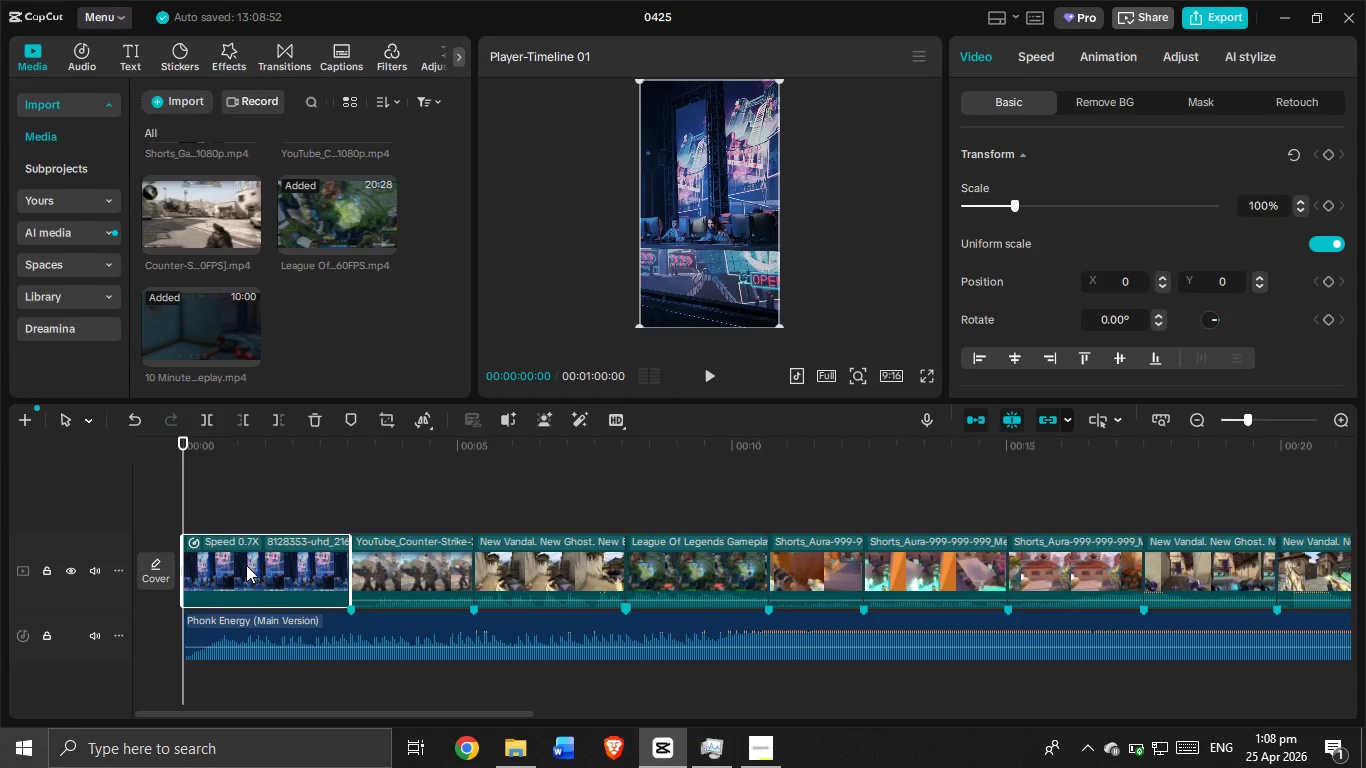 
hold_key(key=ControlLeft, duration=0.59)
 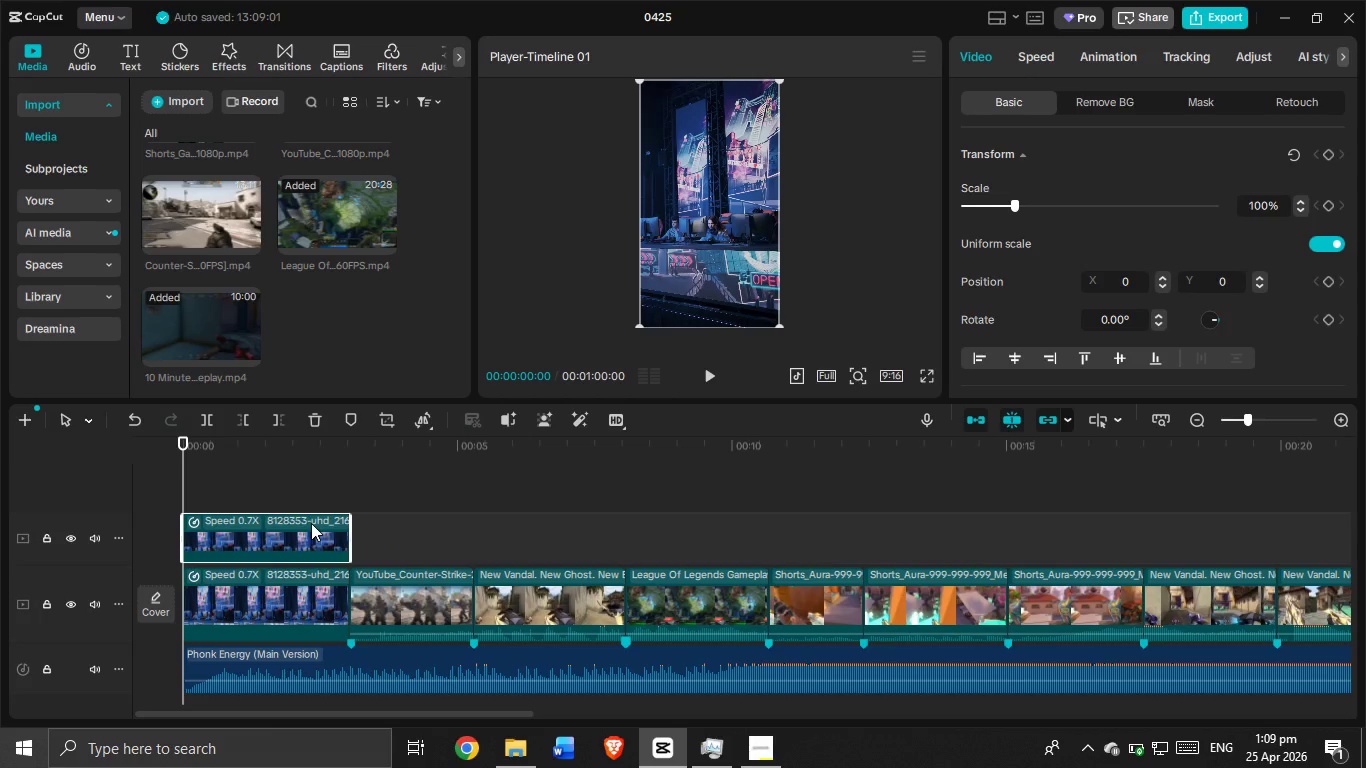 
type(cv)
 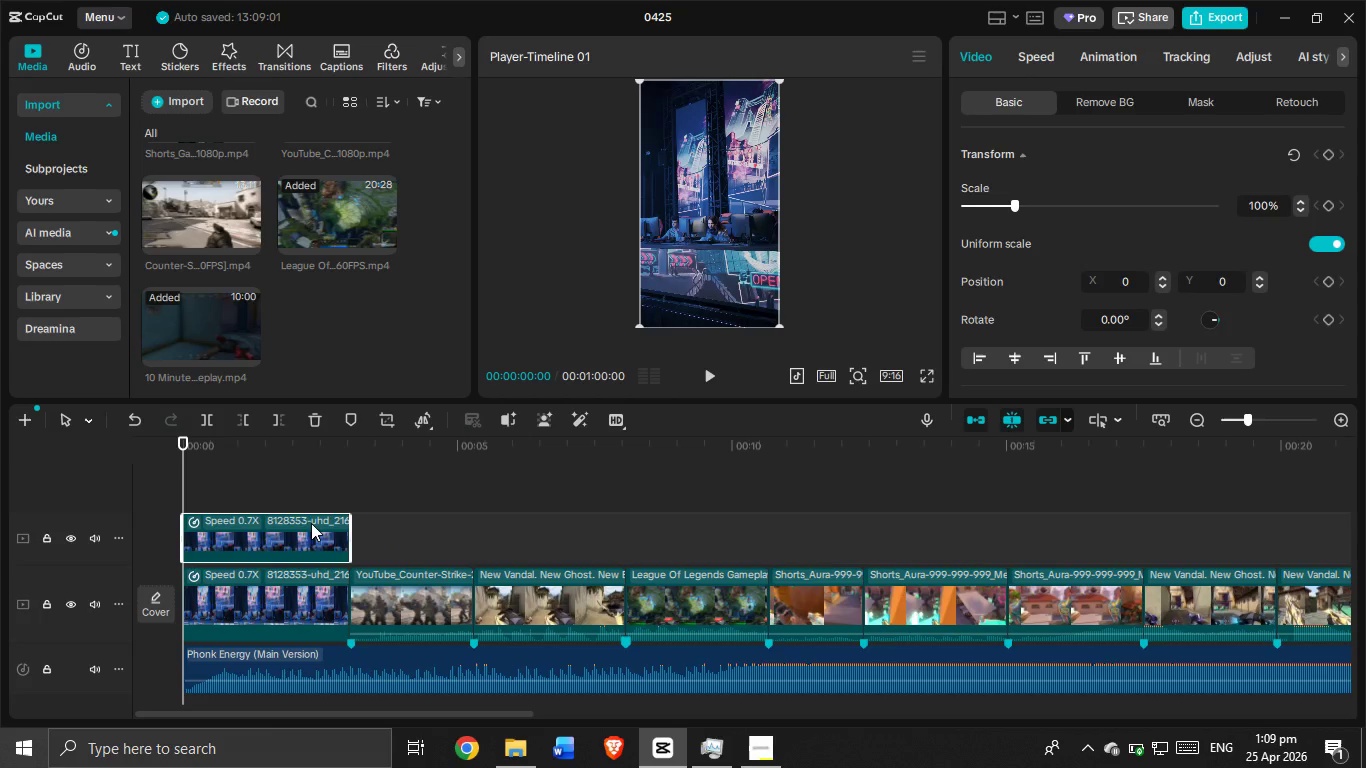 
left_click_drag(start_coordinate=[311, 523], to_coordinate=[1046, 616])
 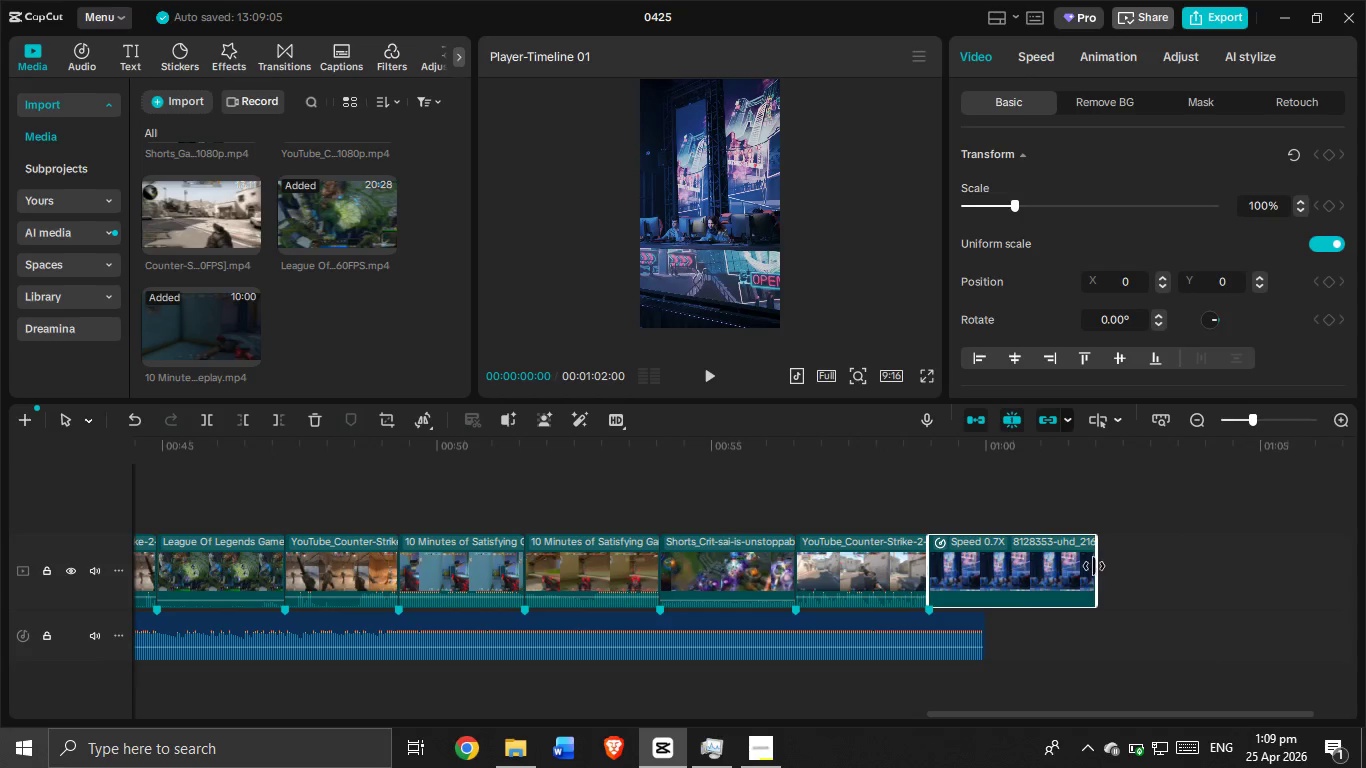 
left_click_drag(start_coordinate=[1093, 567], to_coordinate=[985, 605])
 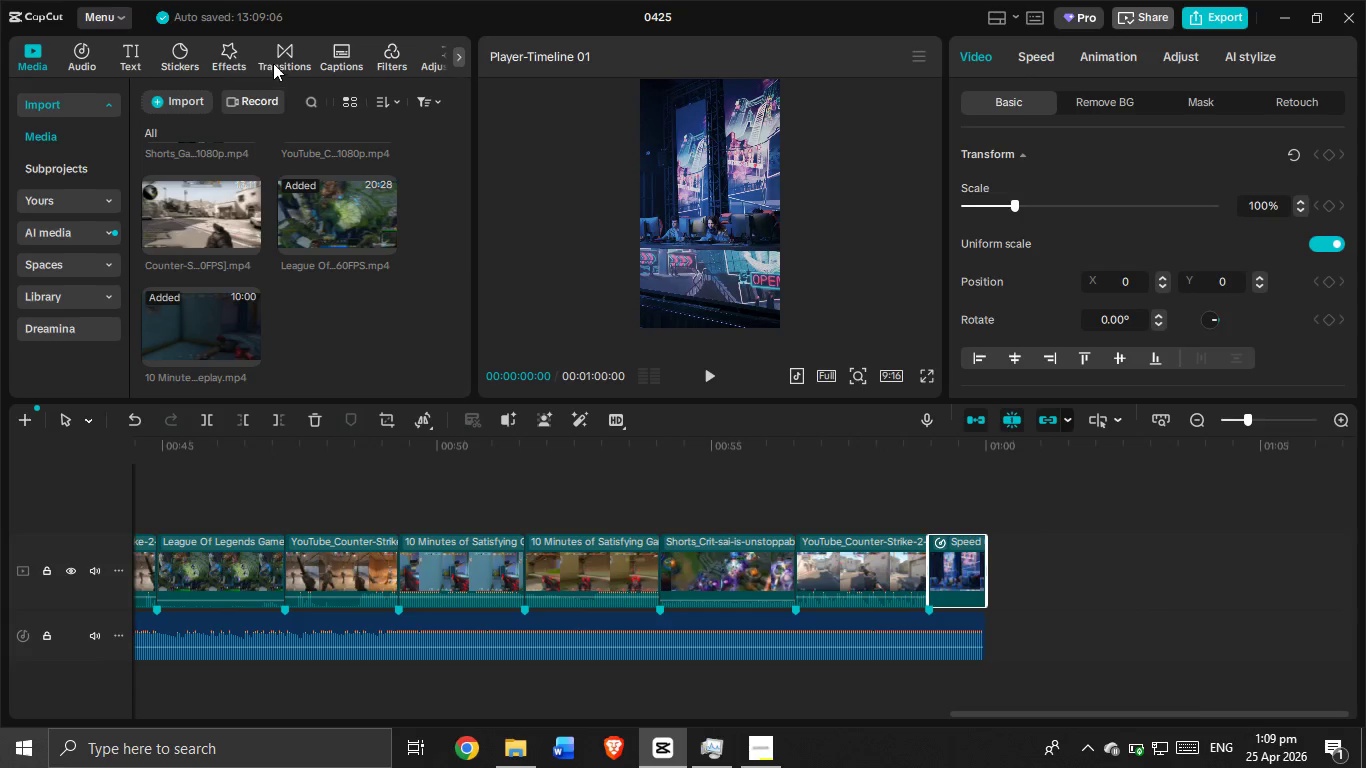 
left_click_drag(start_coordinate=[277, 59], to_coordinate=[280, 65])
 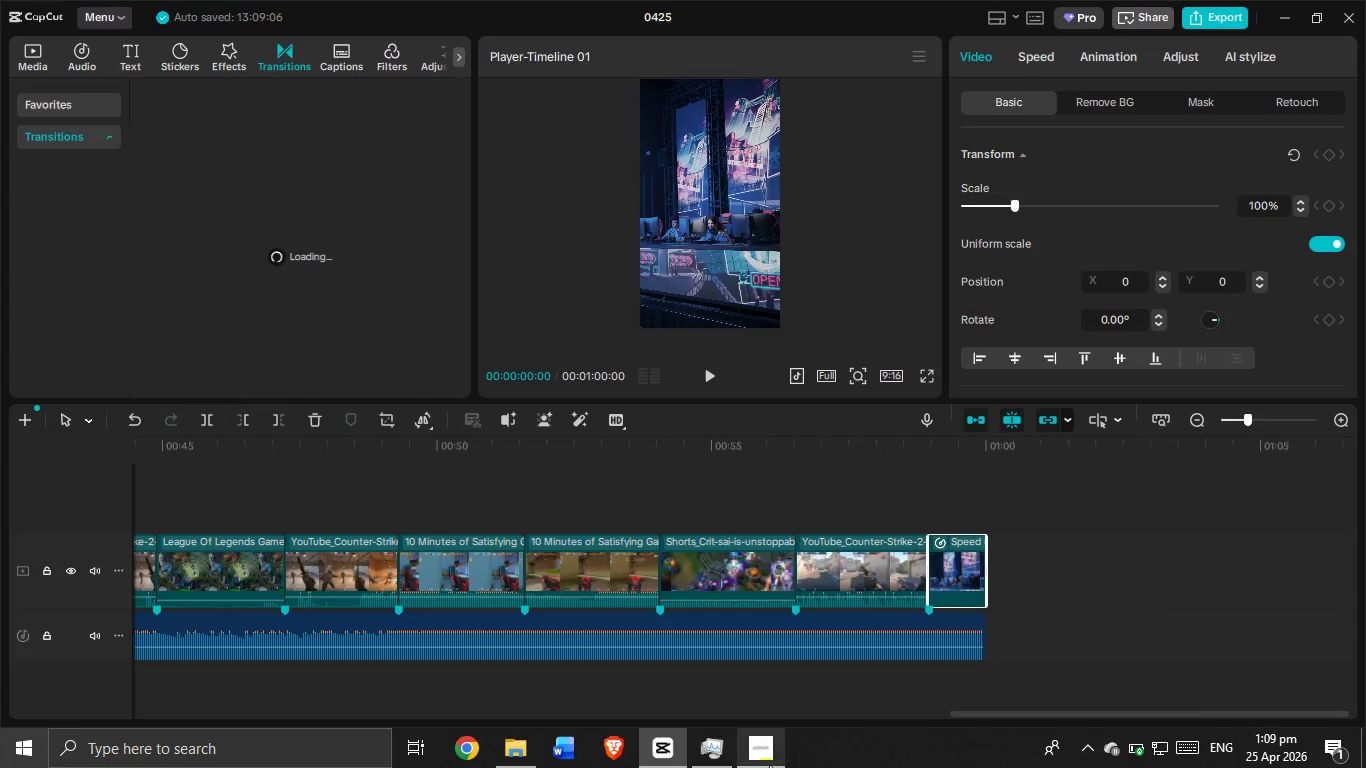 
left_click([769, 764])
 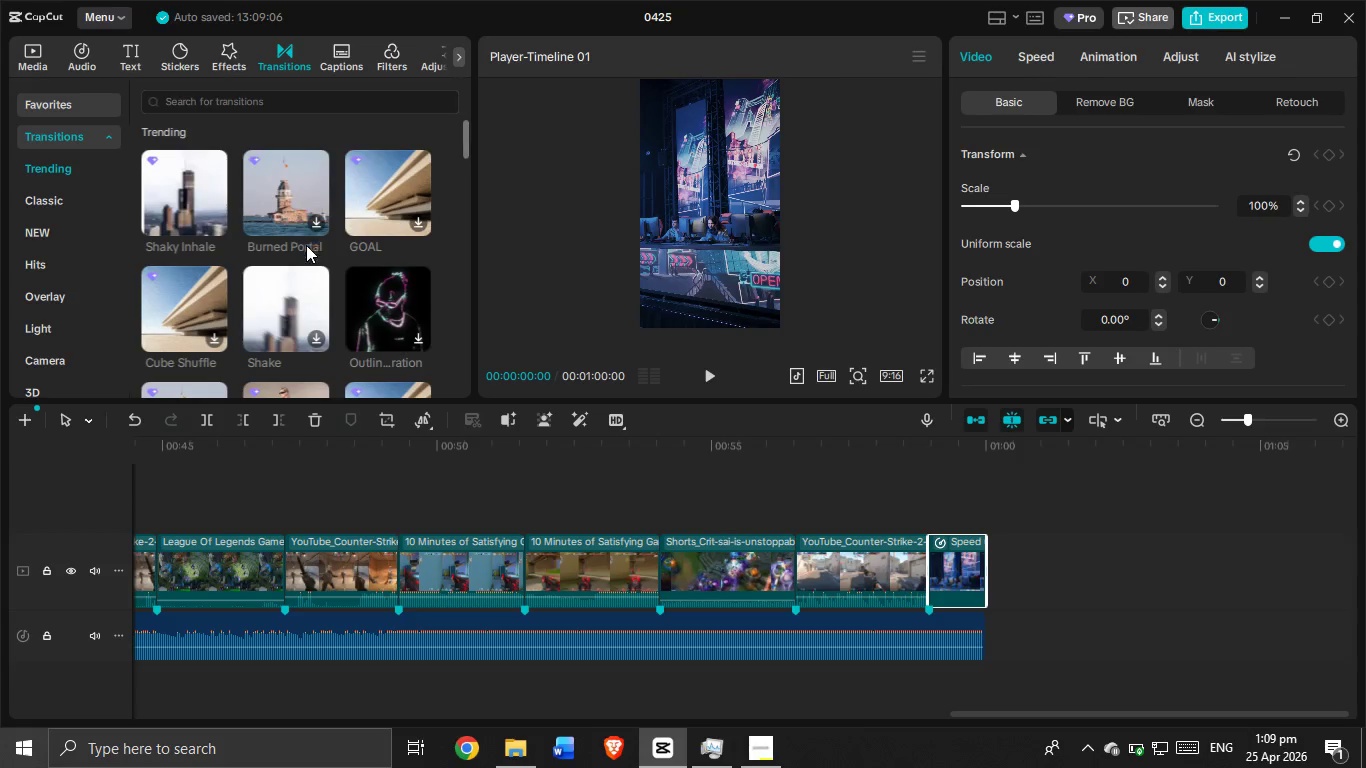 
scroll: coordinate [265, 265], scroll_direction: down, amount: 8.0
 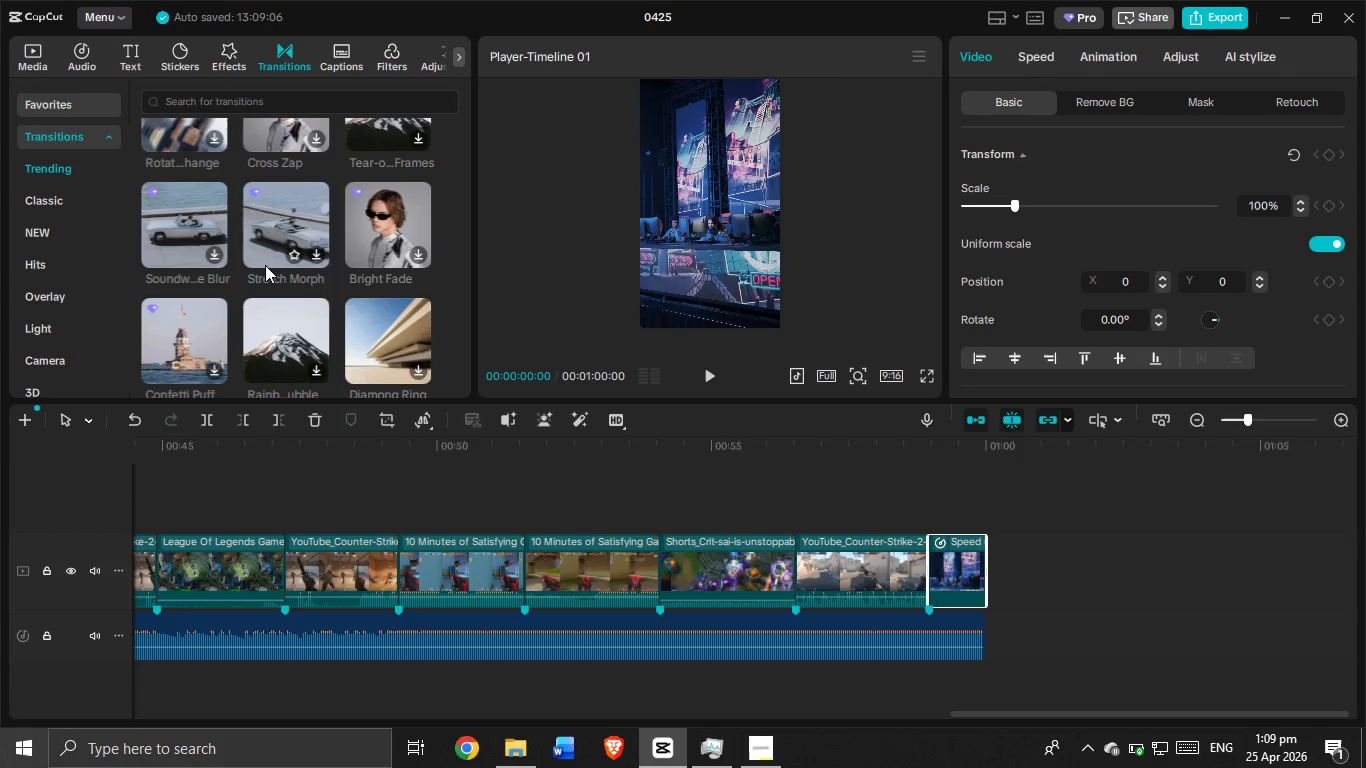 
wait(14.14)
 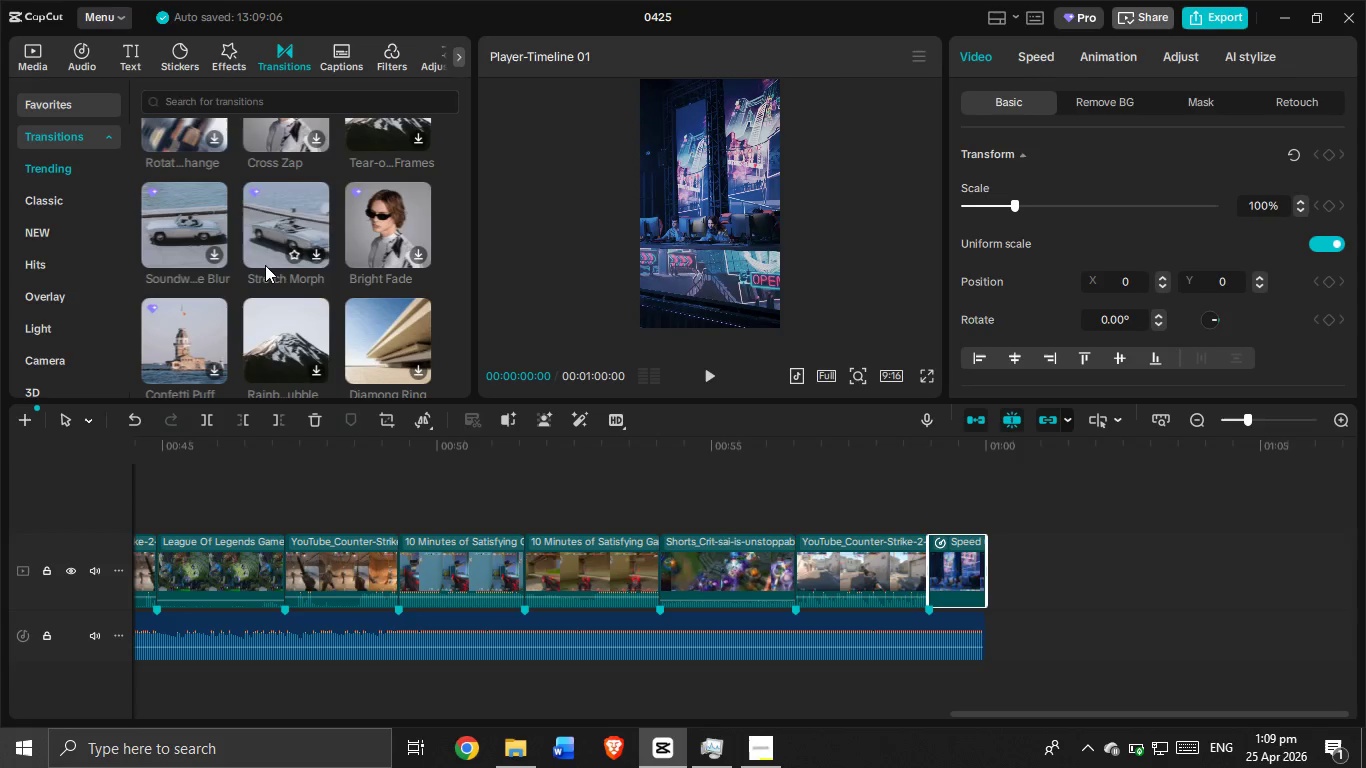 
scroll: coordinate [265, 265], scroll_direction: down, amount: 1.0
 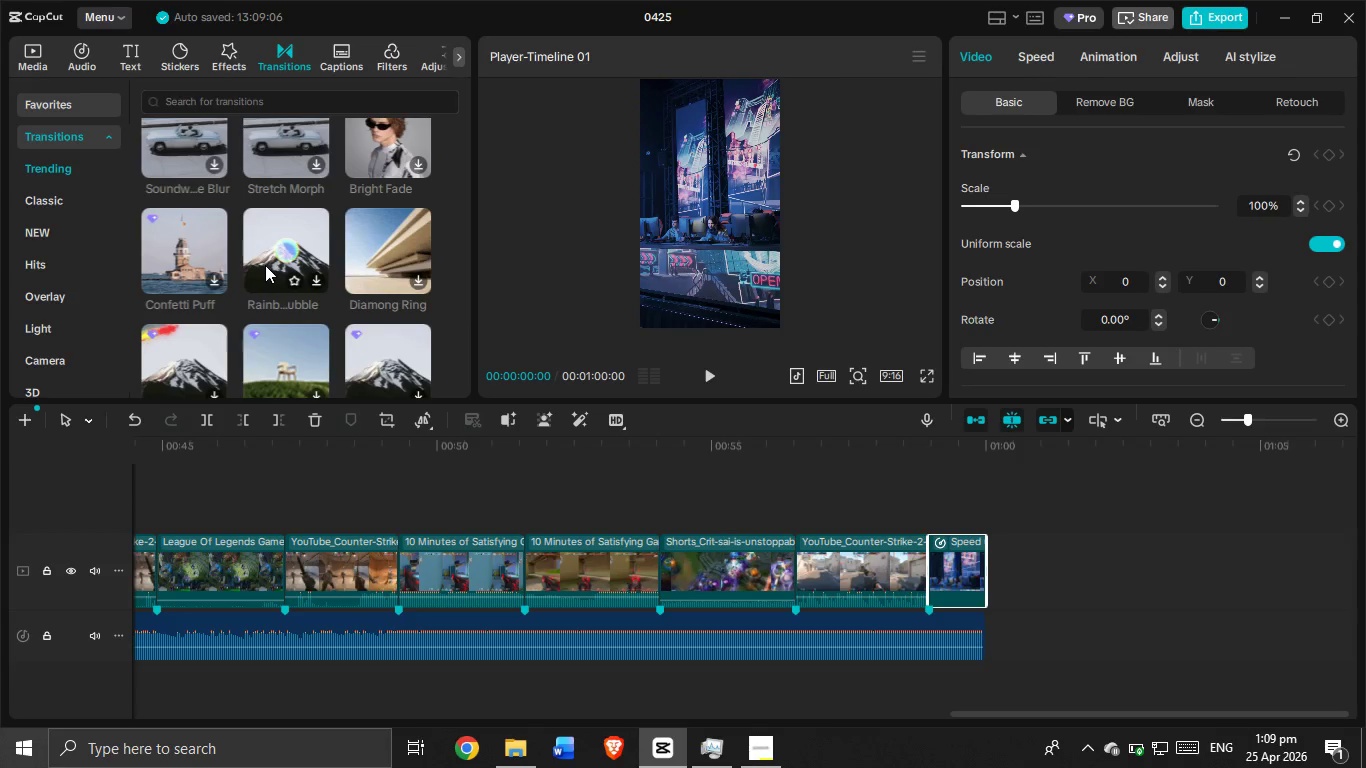 
wait(5.75)
 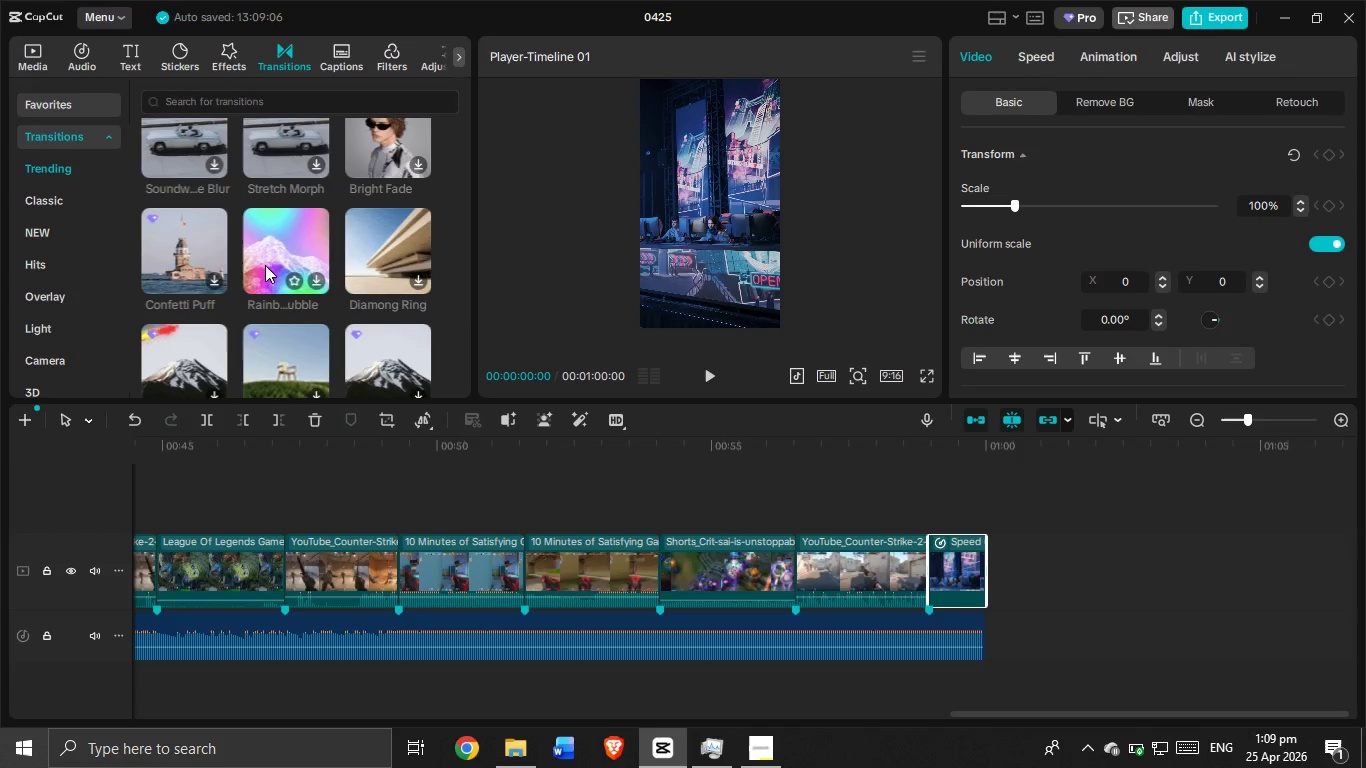 
scroll: coordinate [283, 254], scroll_direction: down, amount: 4.0
 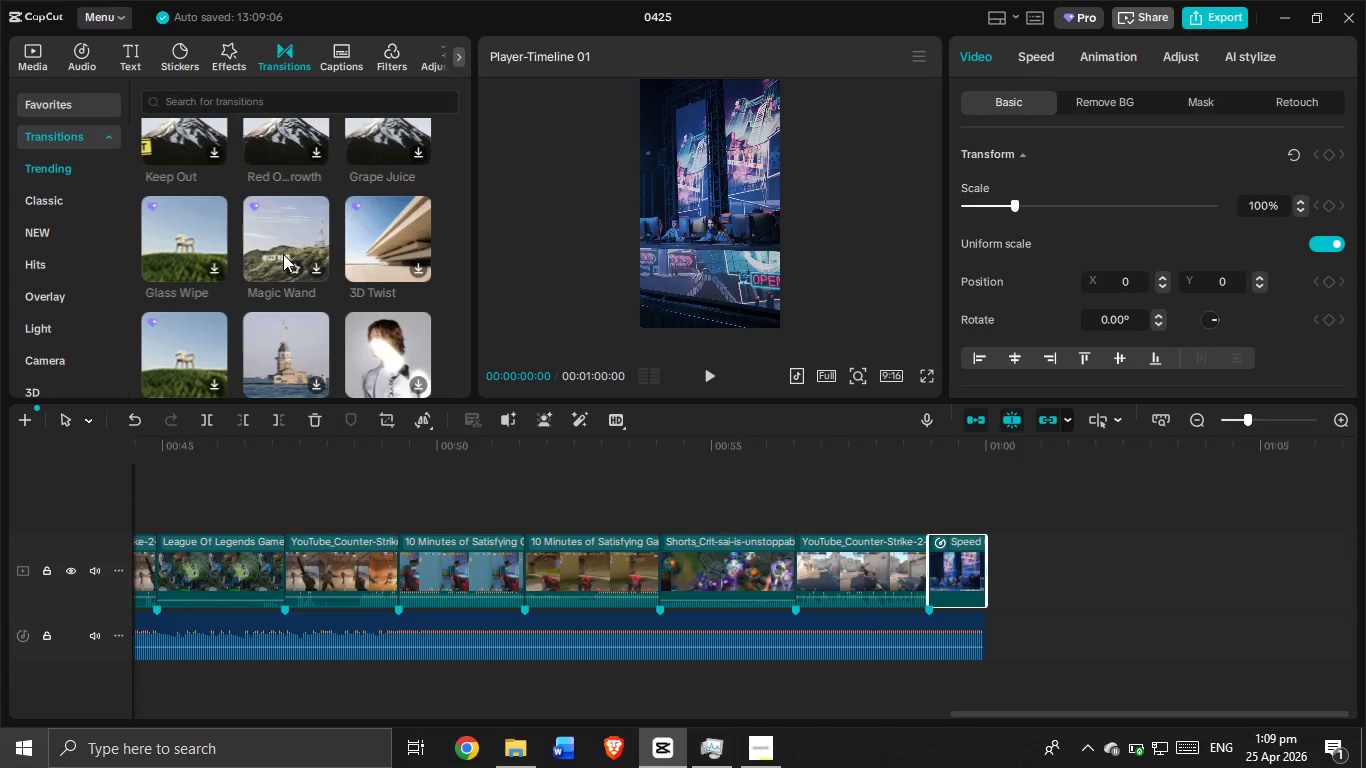 
wait(10.15)
 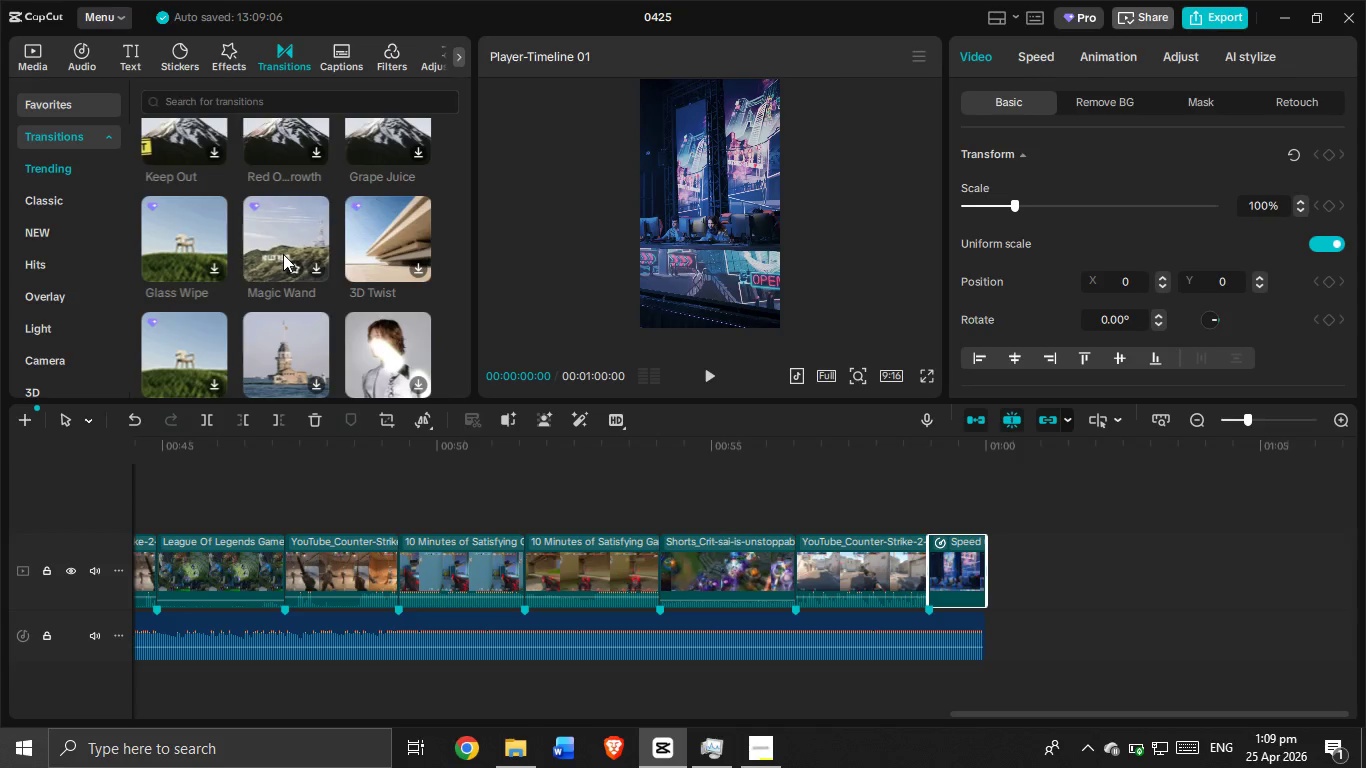 
scroll: coordinate [289, 241], scroll_direction: down, amount: 10.0
 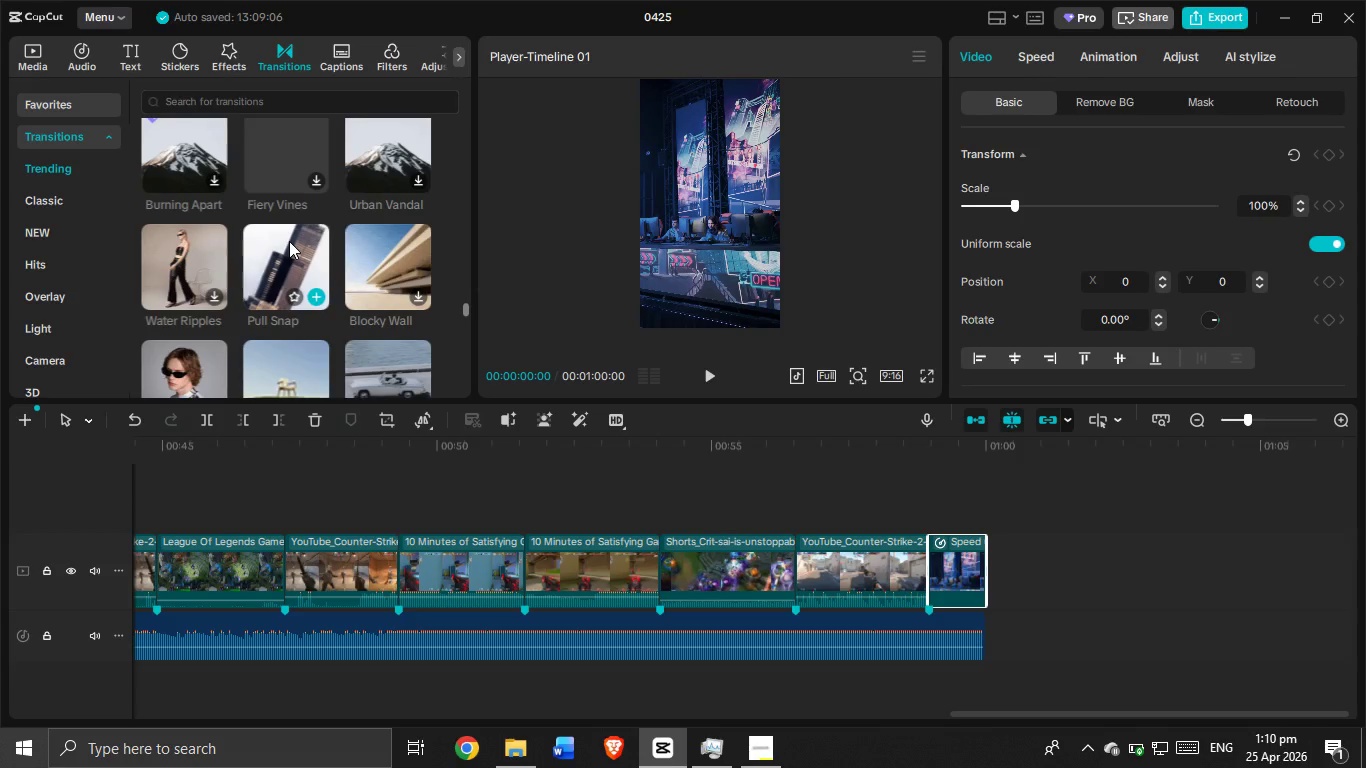 
scroll: coordinate [289, 241], scroll_direction: up, amount: 1.0
 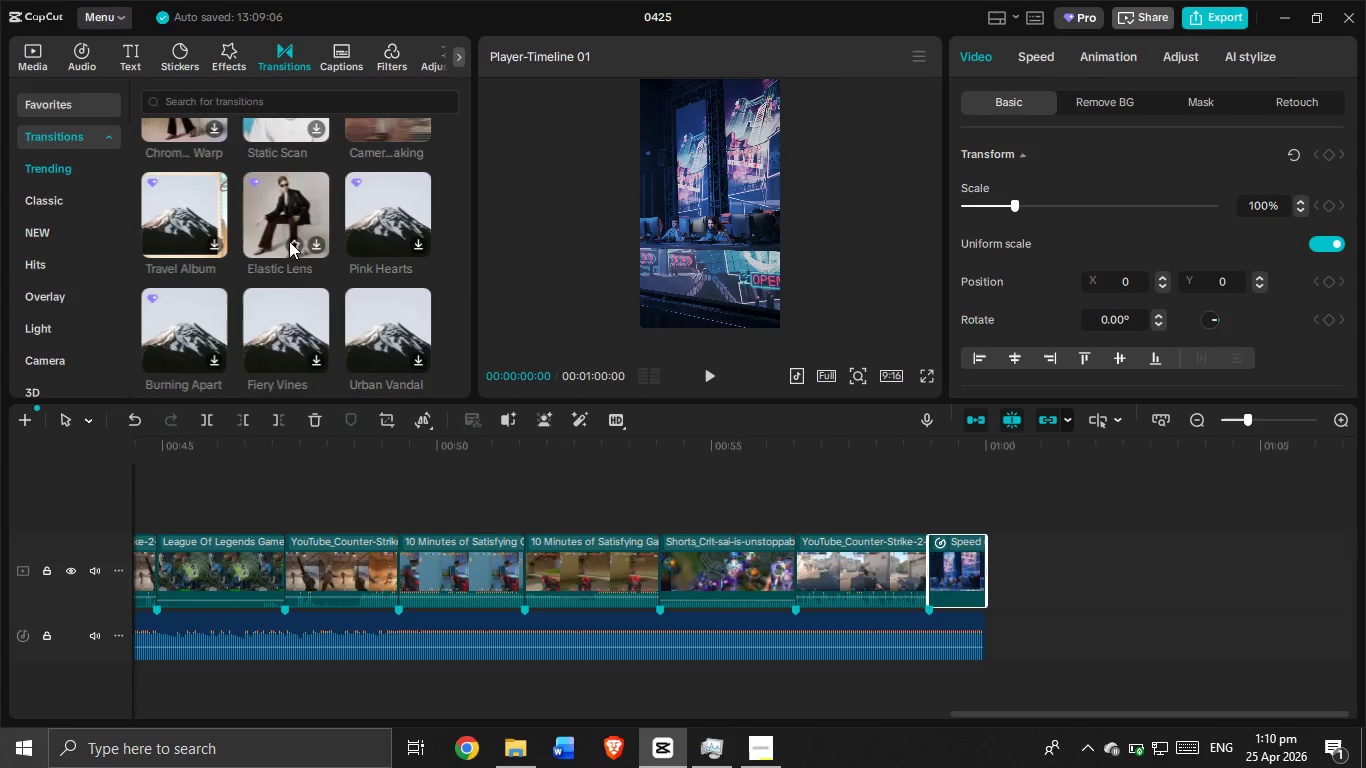 
wait(14.73)
 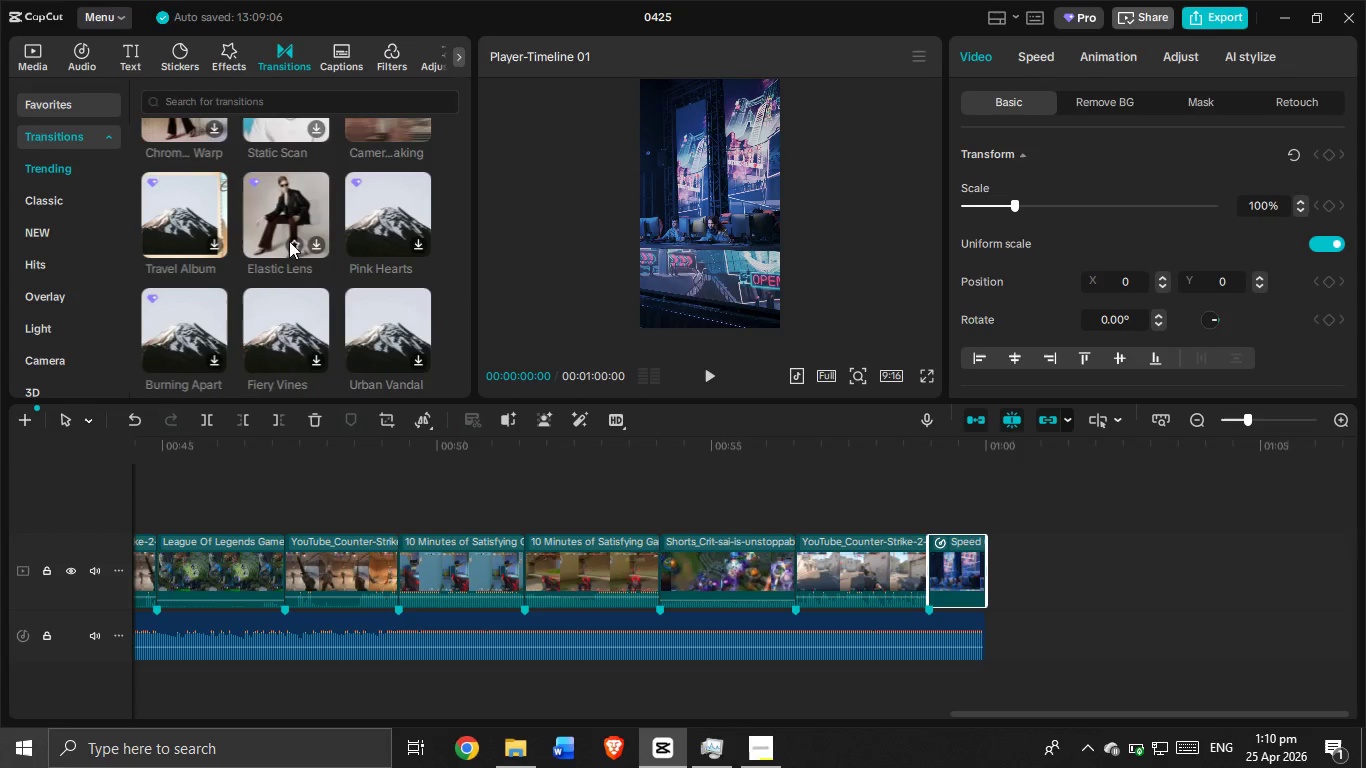 
scroll: coordinate [289, 241], scroll_direction: down, amount: 3.0
 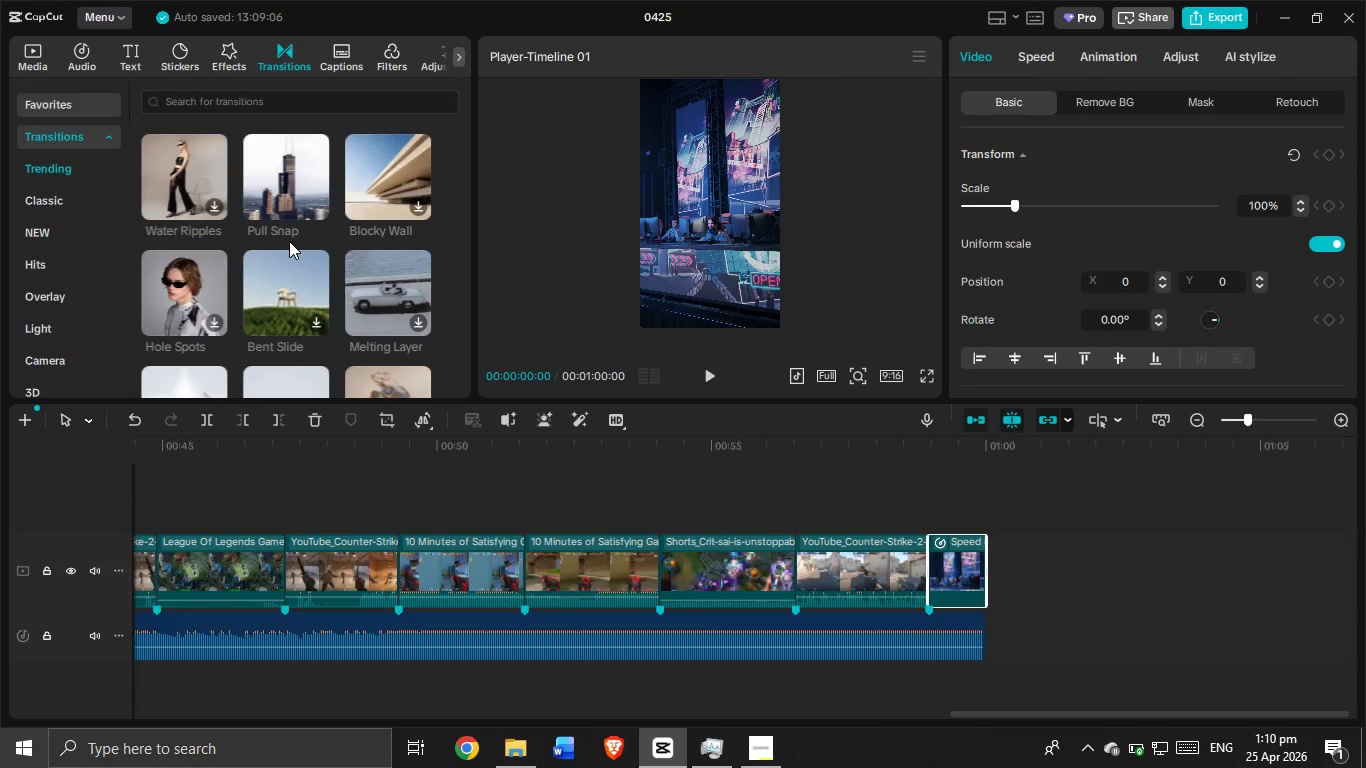 
wait(14.9)
 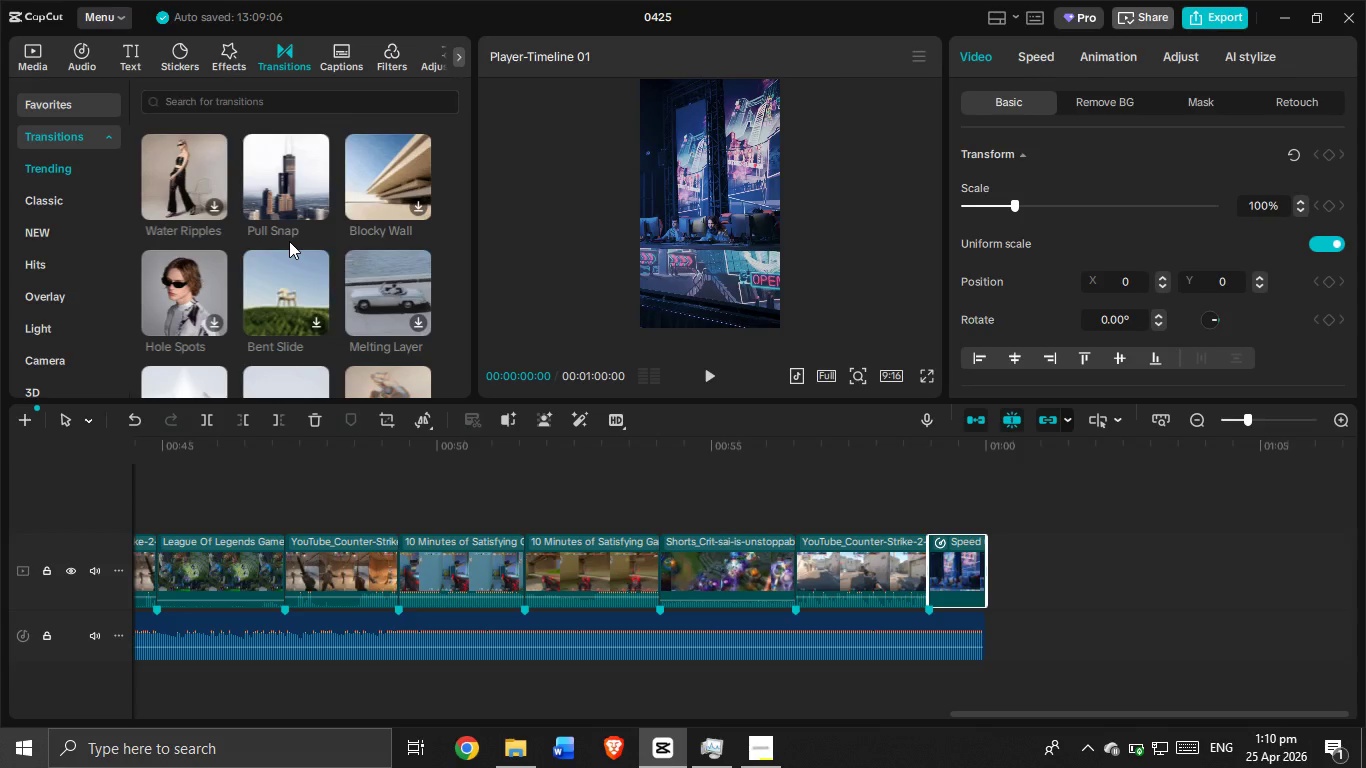 
scroll: coordinate [289, 241], scroll_direction: down, amount: 6.0
 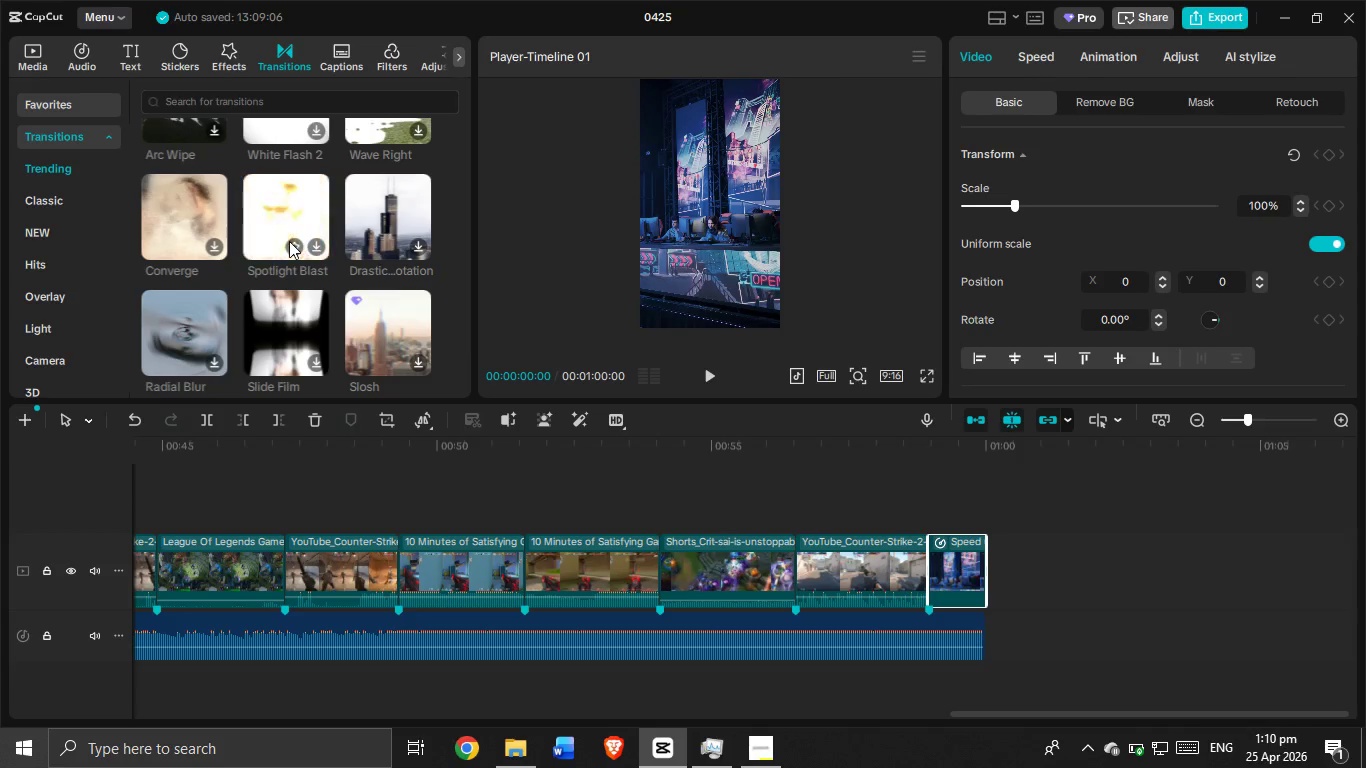 
scroll: coordinate [289, 241], scroll_direction: down, amount: 5.0
 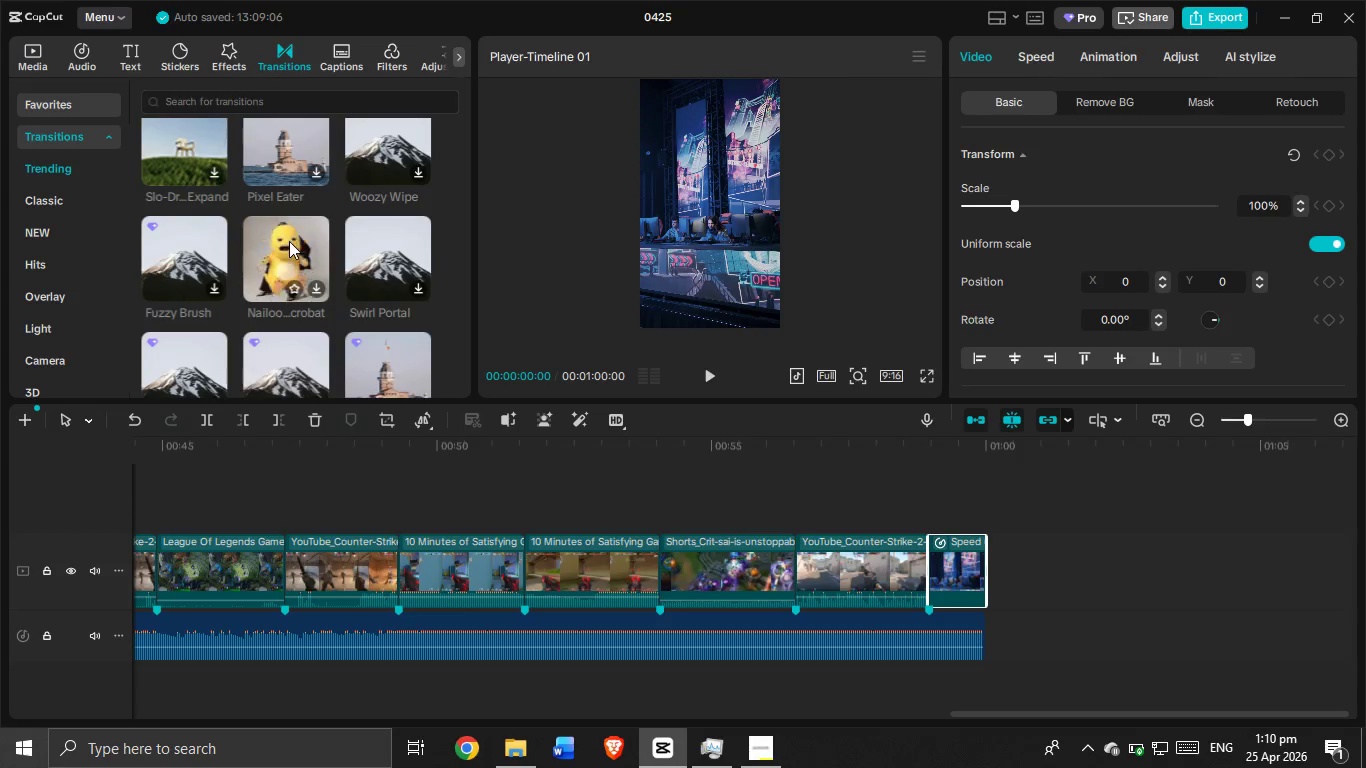 
wait(6.33)
 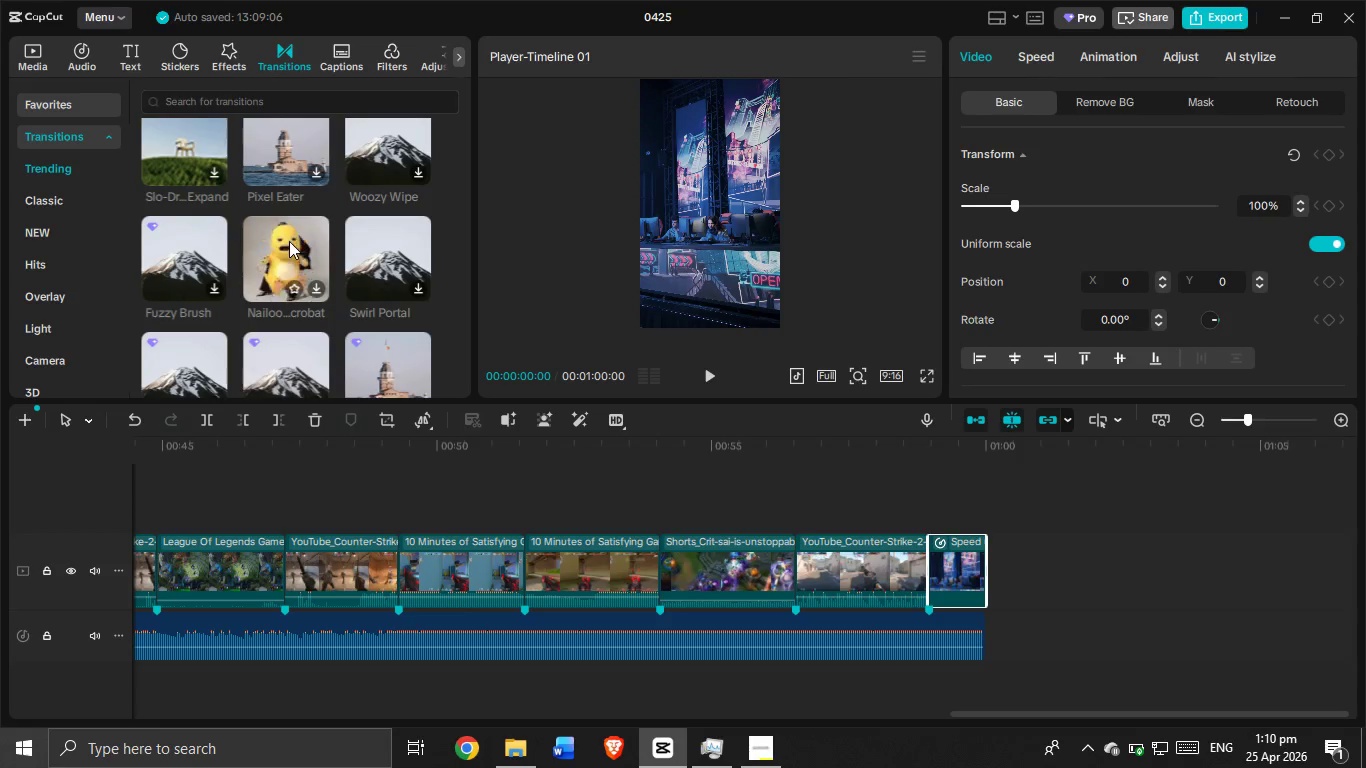 
scroll: coordinate [335, 220], scroll_direction: down, amount: 5.0
 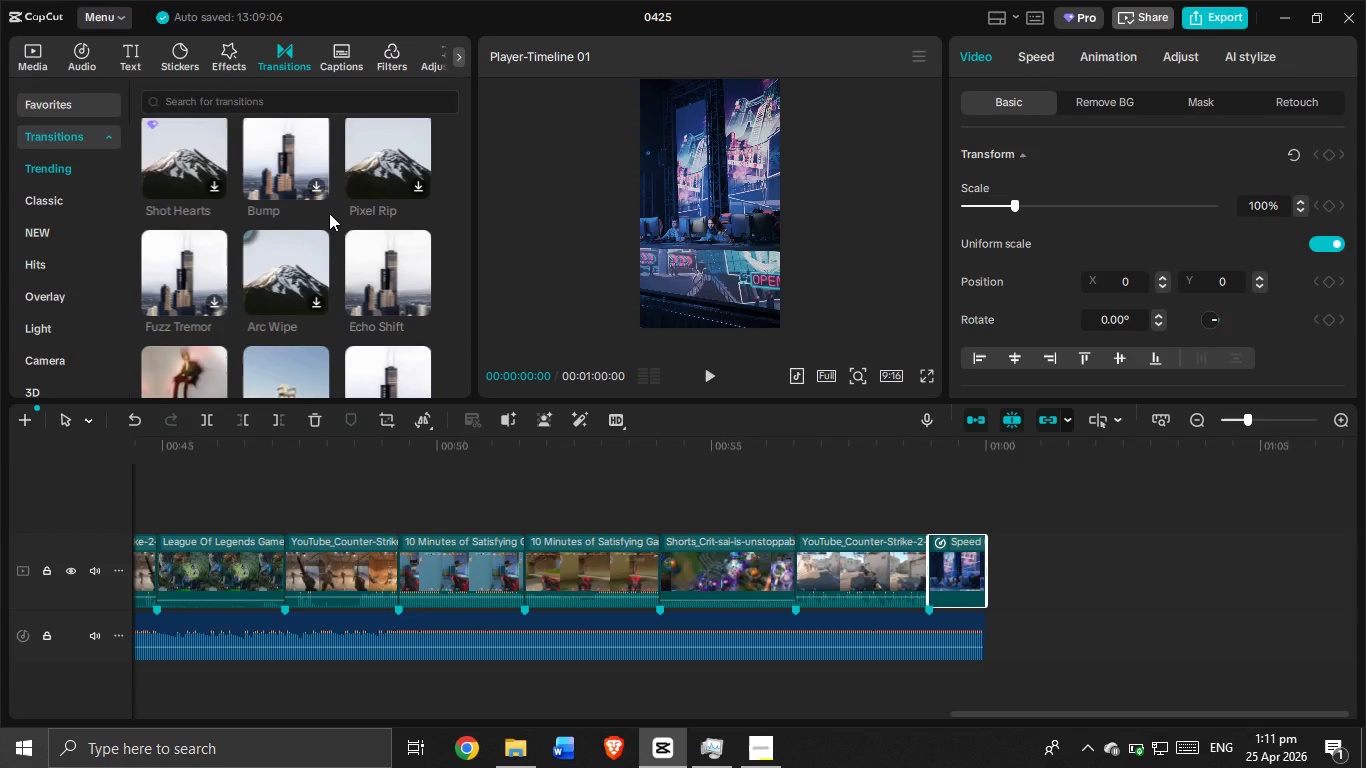 
left_click([468, 485])
 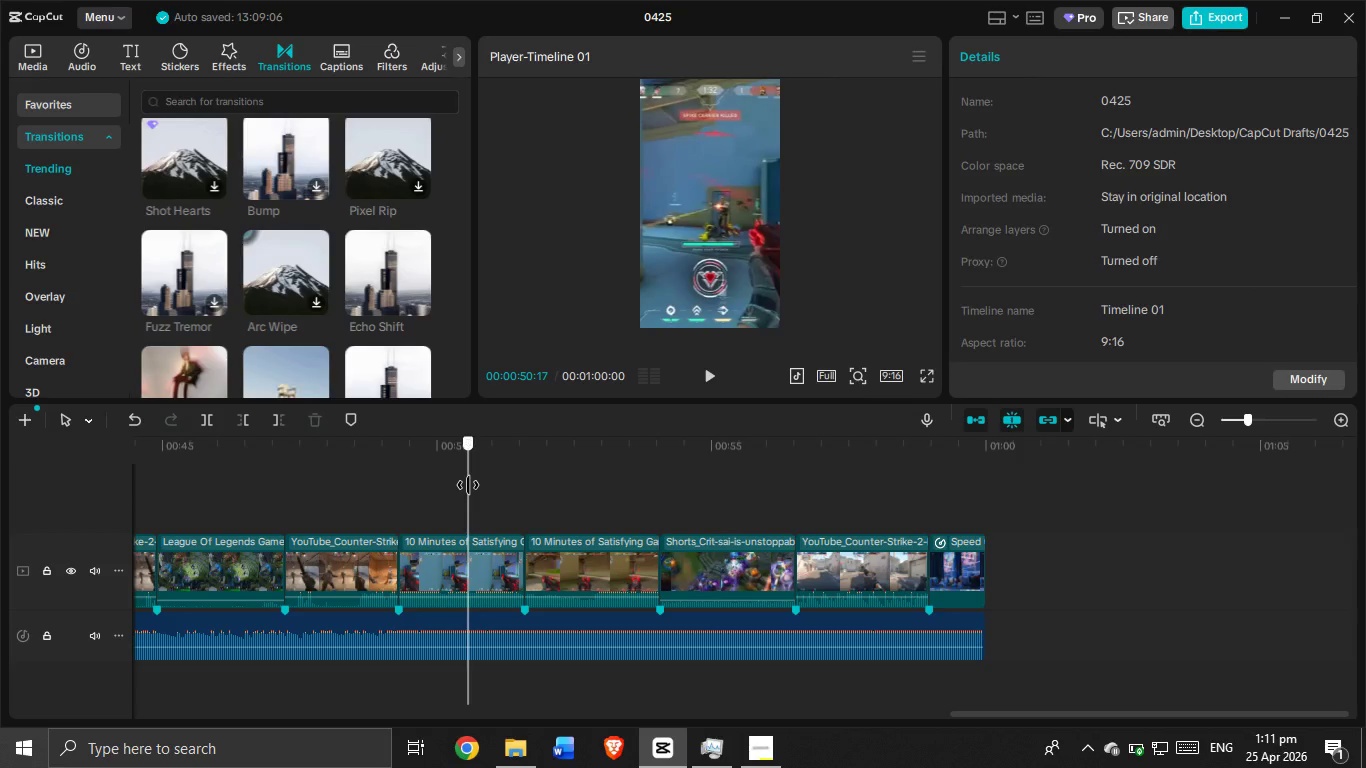 
left_click_drag(start_coordinate=[468, 485], to_coordinate=[959, 569])
 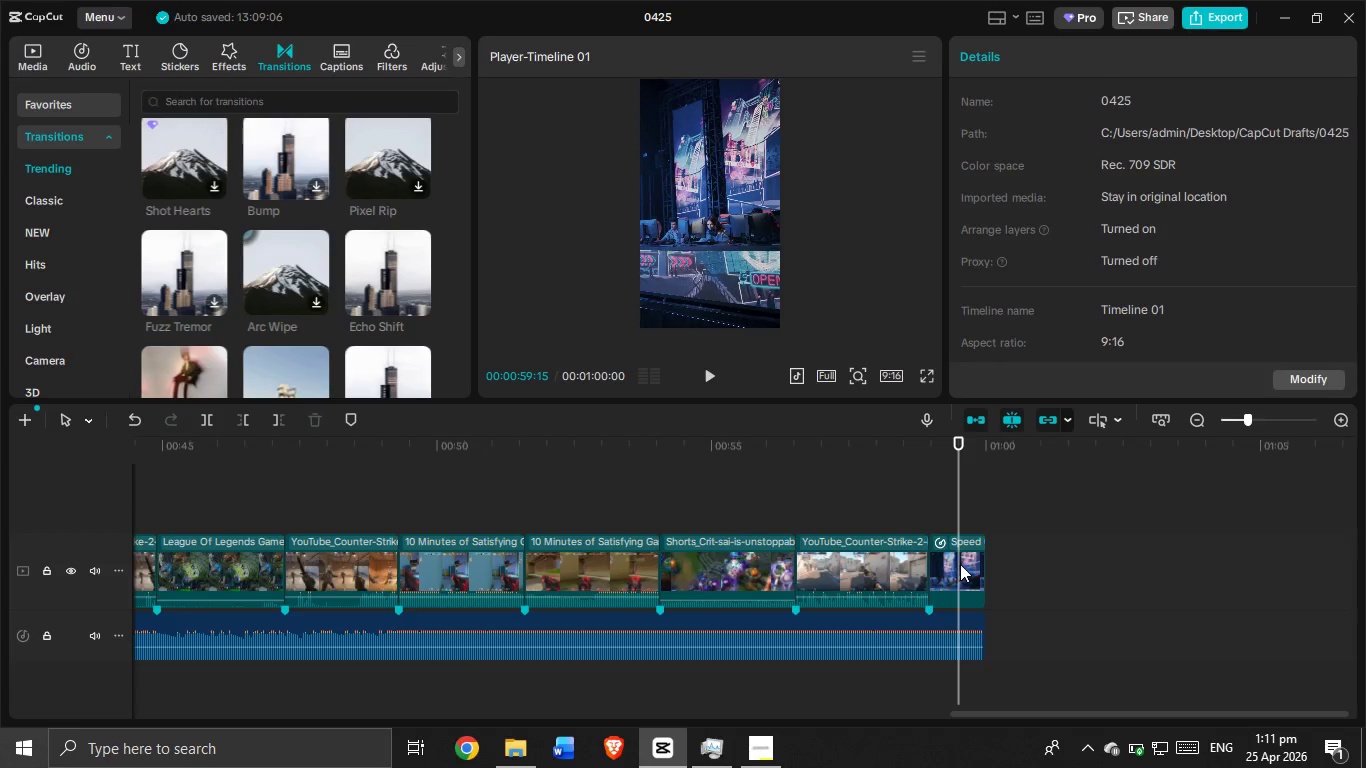 
left_click([960, 564])
 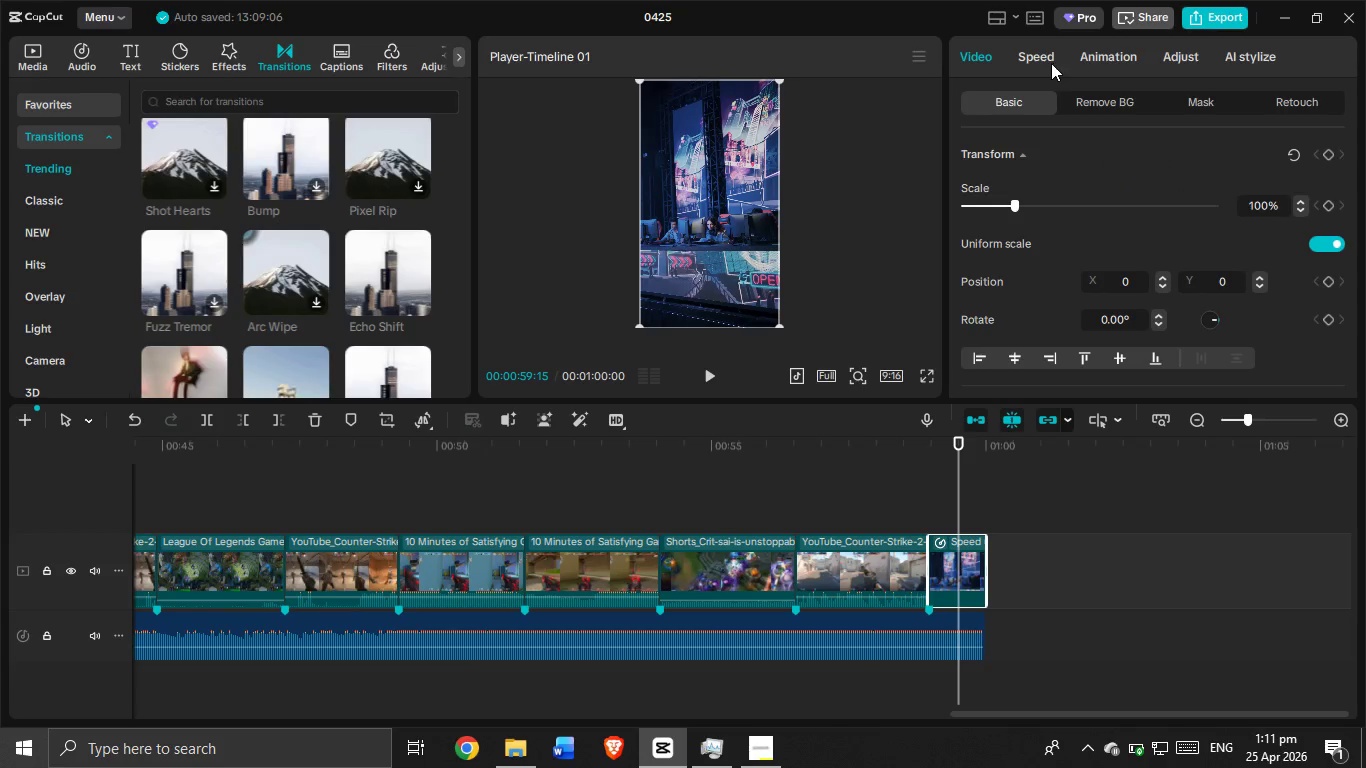 
left_click([1045, 58])
 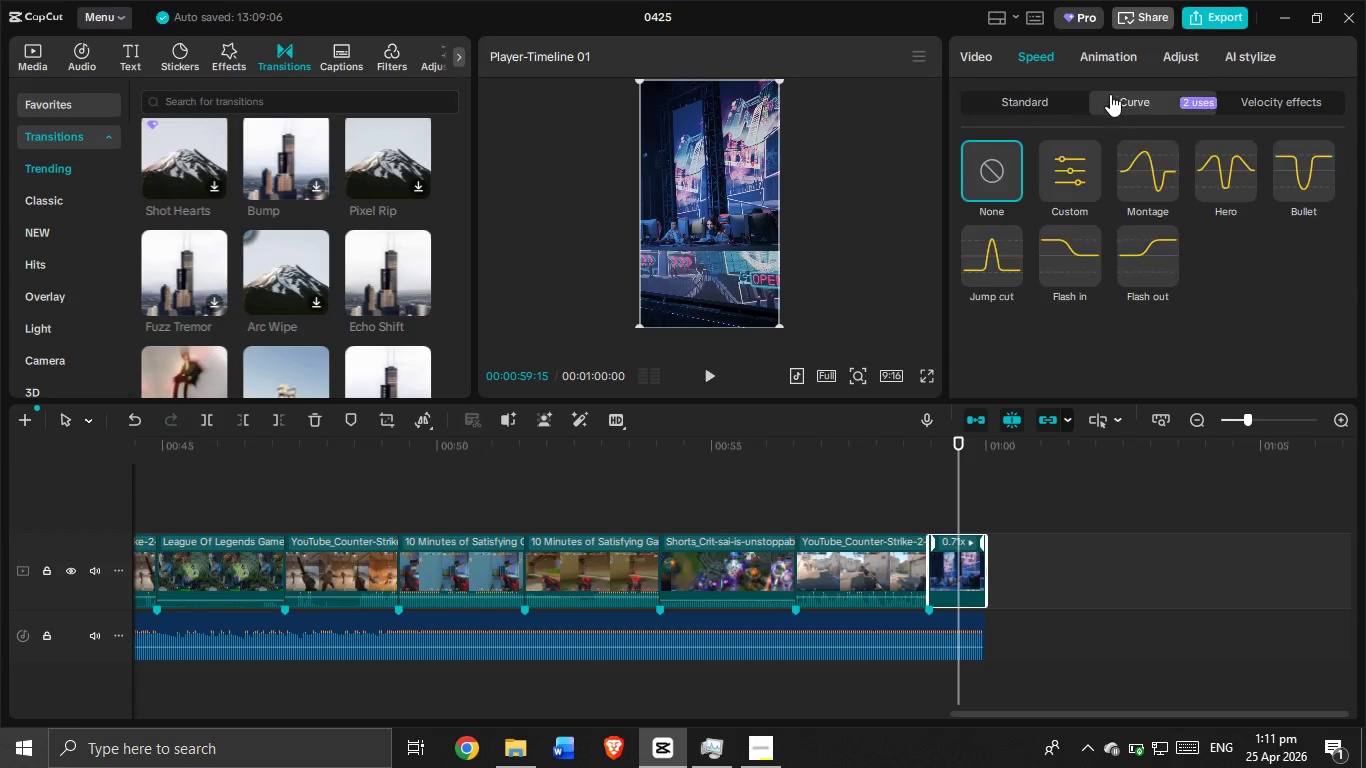 
left_click([1104, 62])
 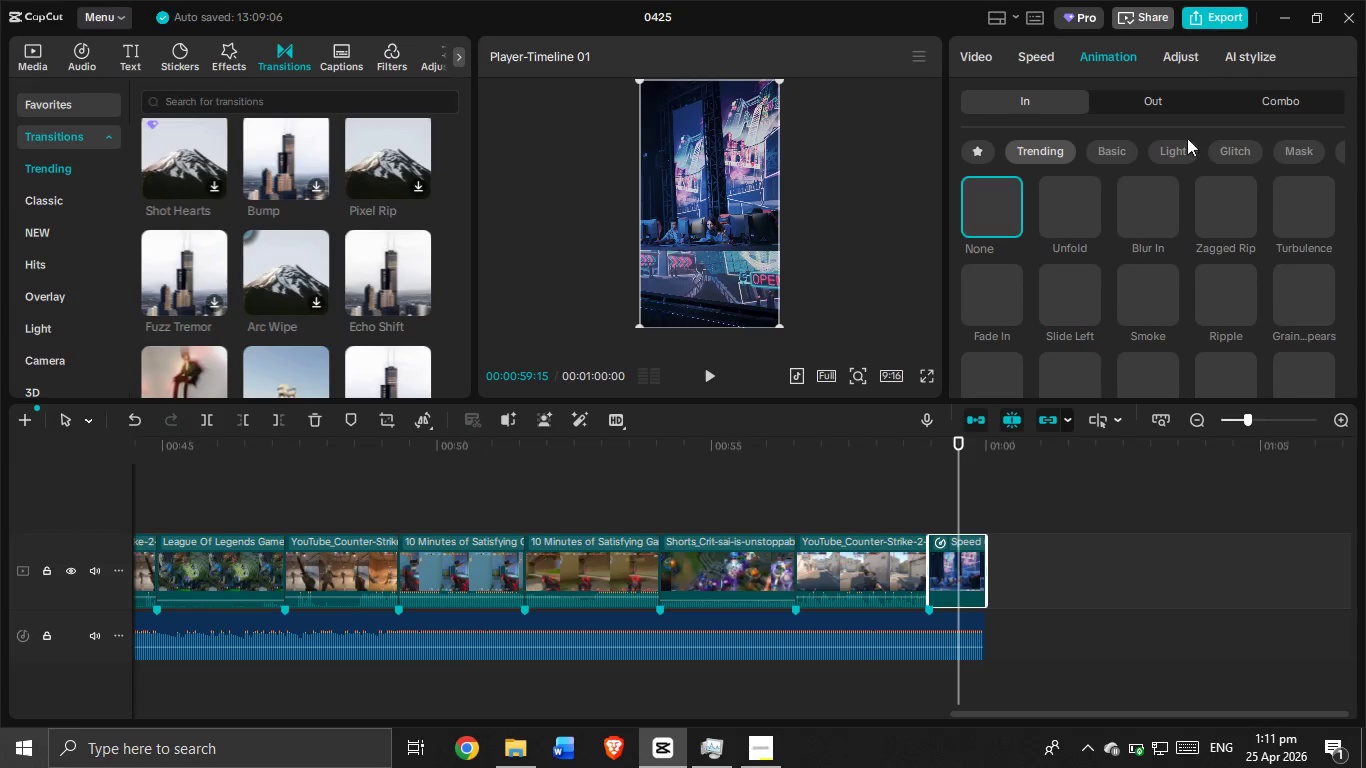 
left_click([1163, 102])
 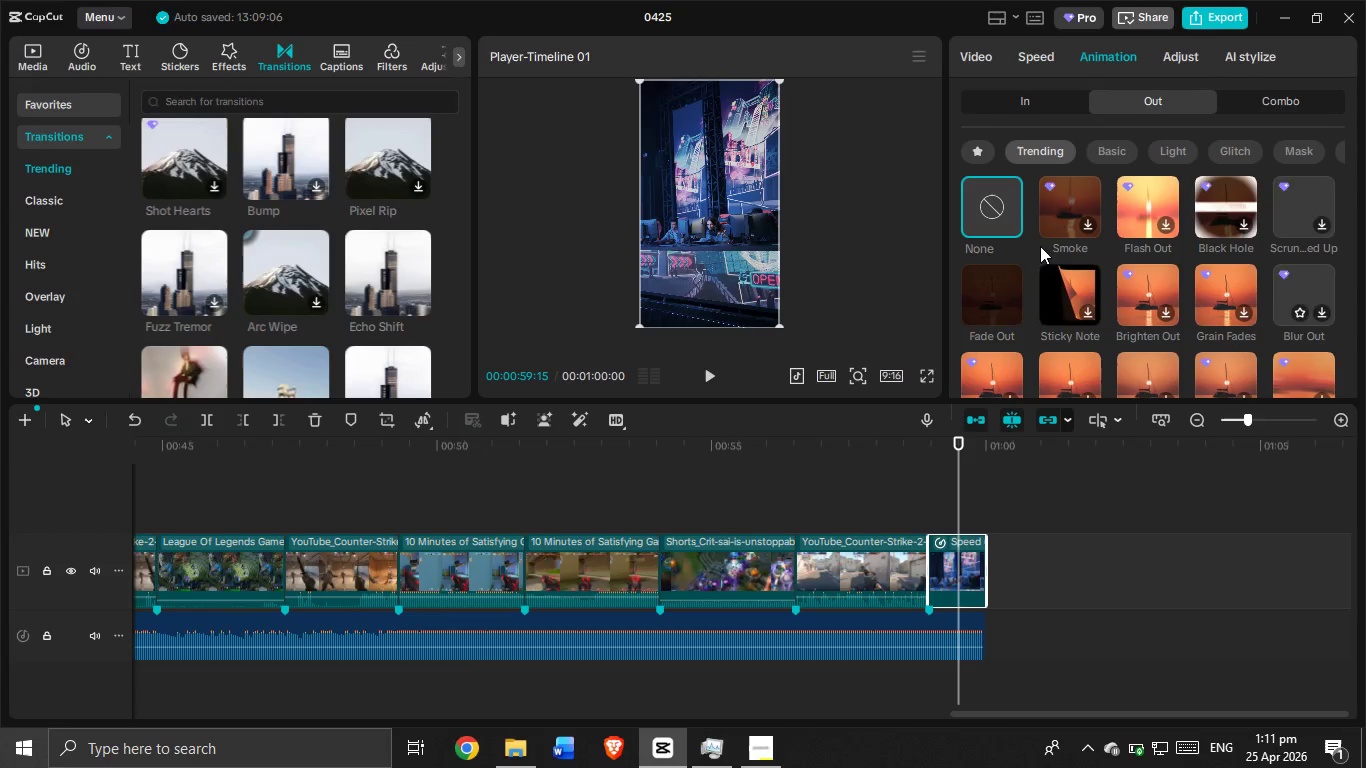 
left_click([1001, 287])
 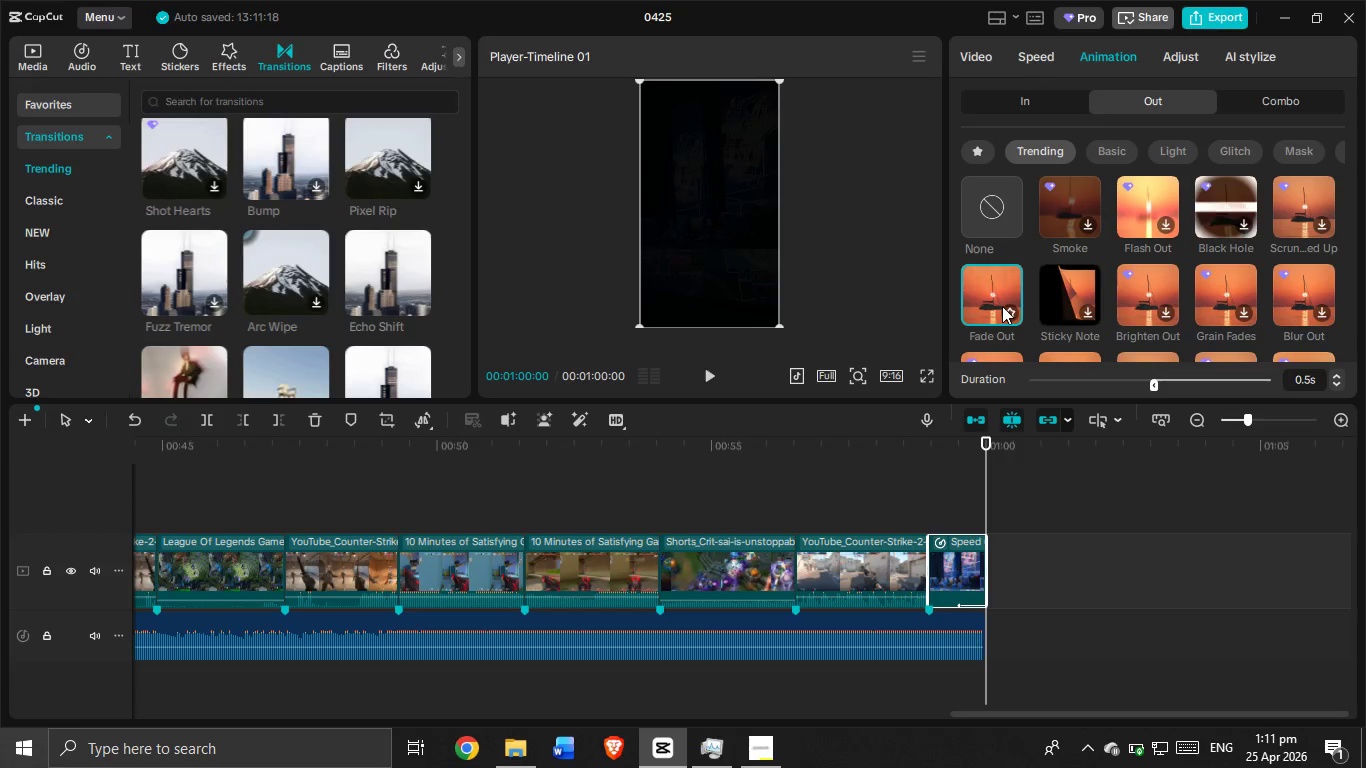 
wait(17.88)
 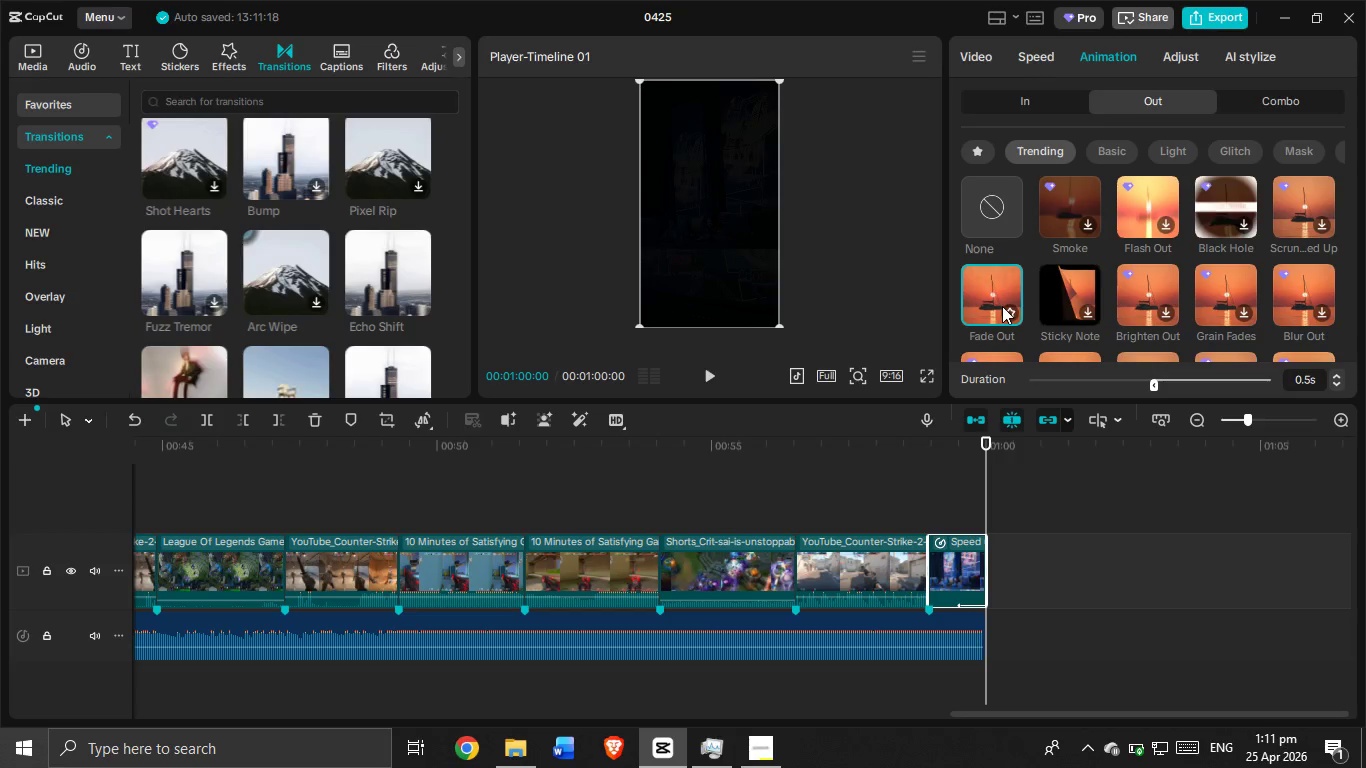 
left_click_drag(start_coordinate=[991, 482], to_coordinate=[114, 451])
 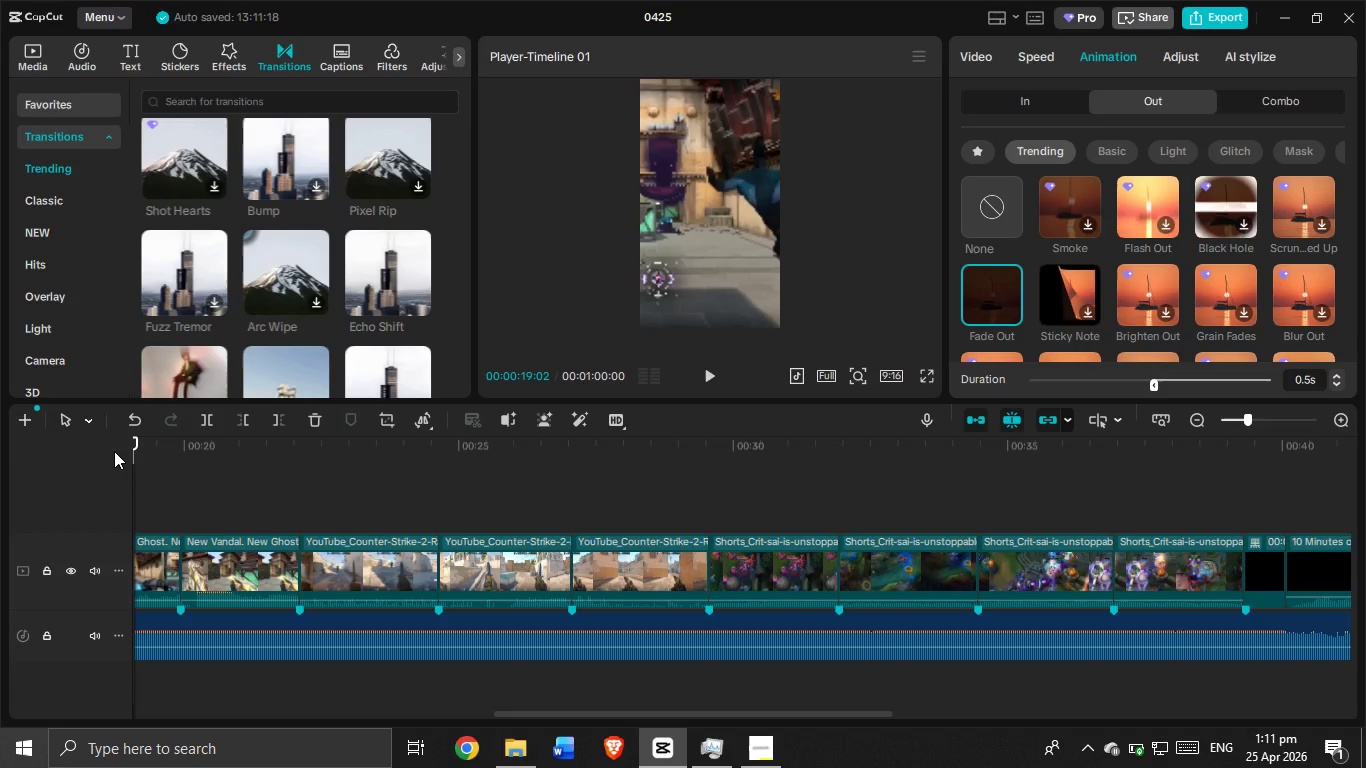 
wait(20.77)
 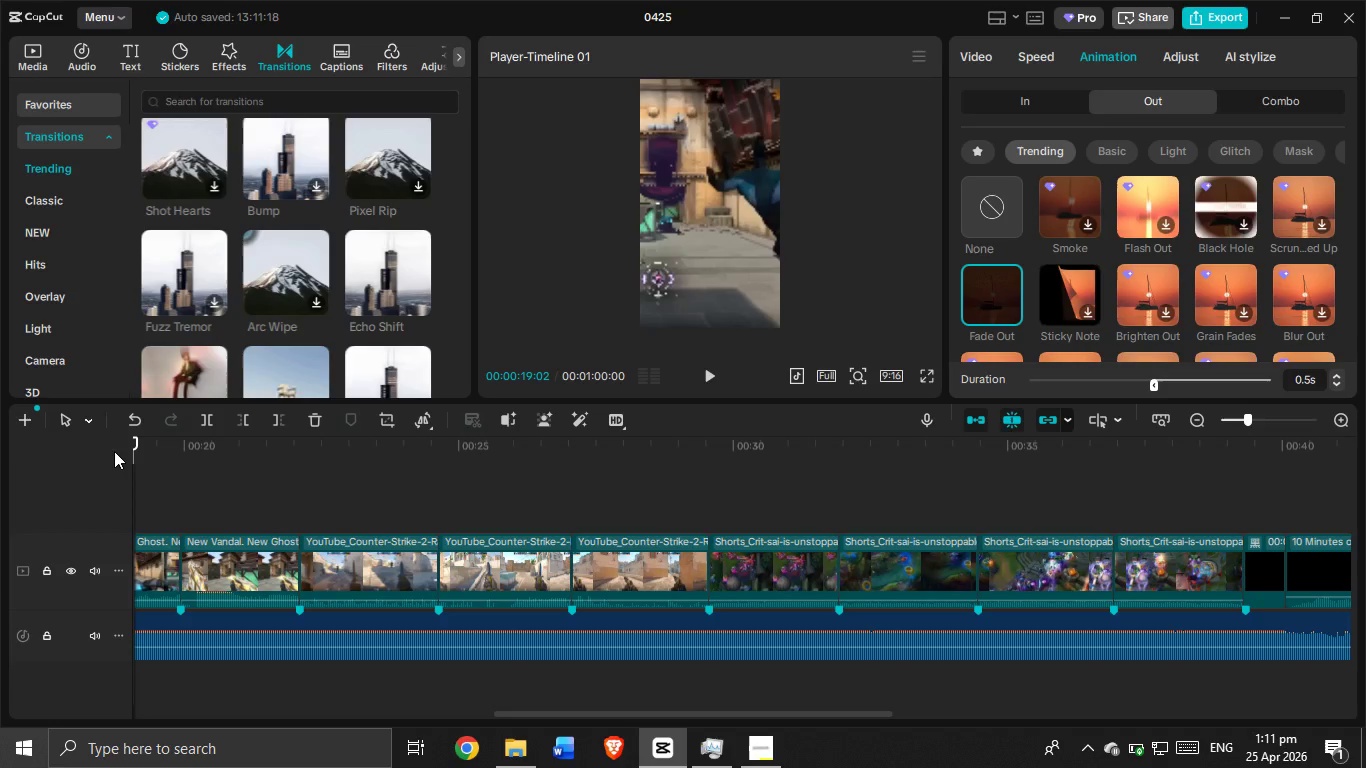 
scroll: coordinate [301, 342], scroll_direction: down, amount: 5.0
 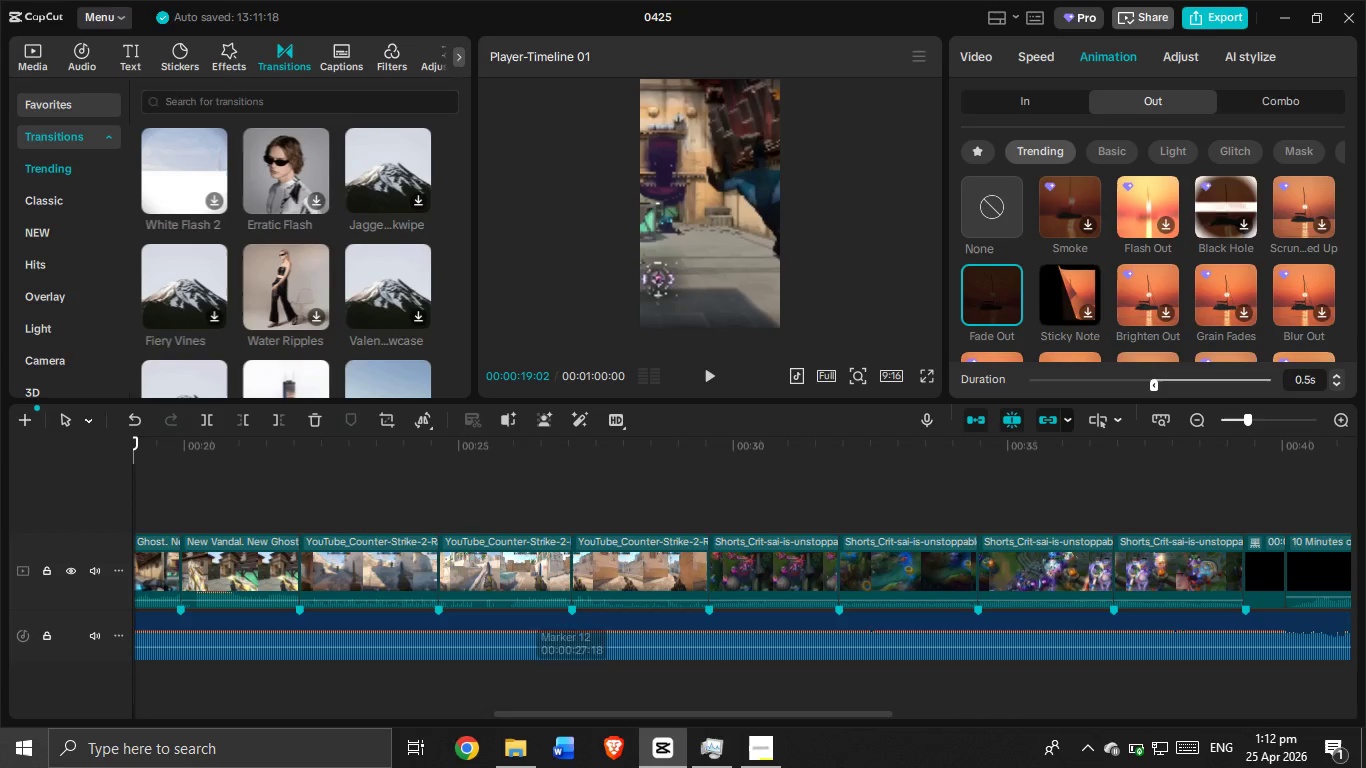 
left_click([759, 732])
 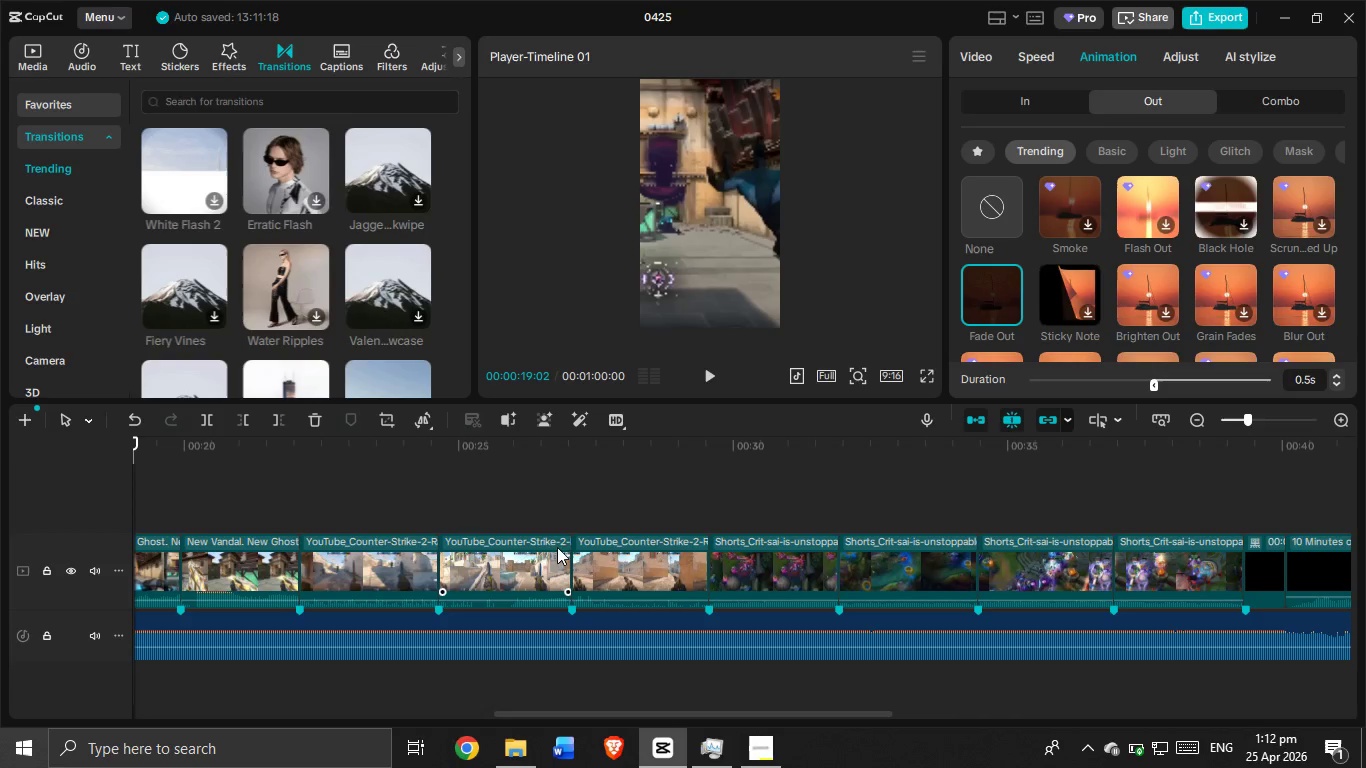 
wait(6.17)
 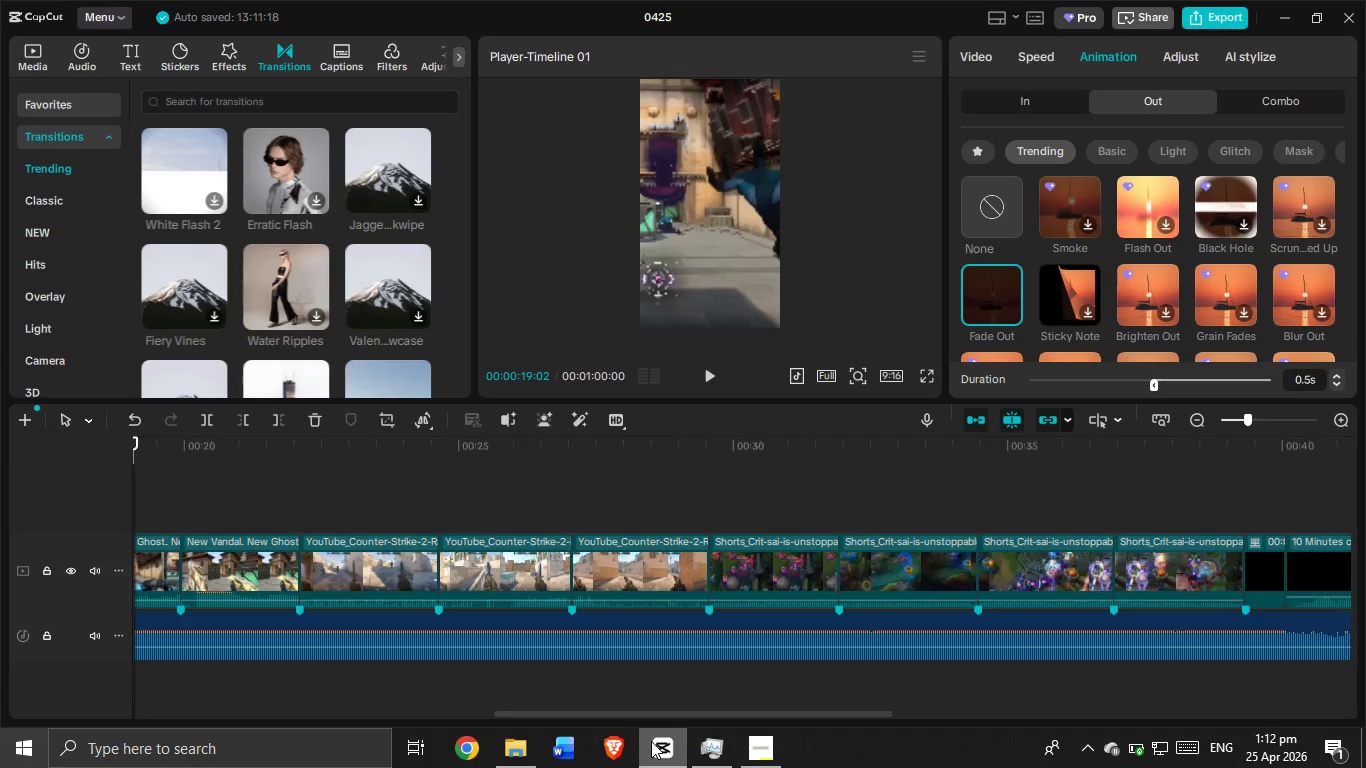 
left_click_drag(start_coordinate=[706, 714], to_coordinate=[250, 665])
 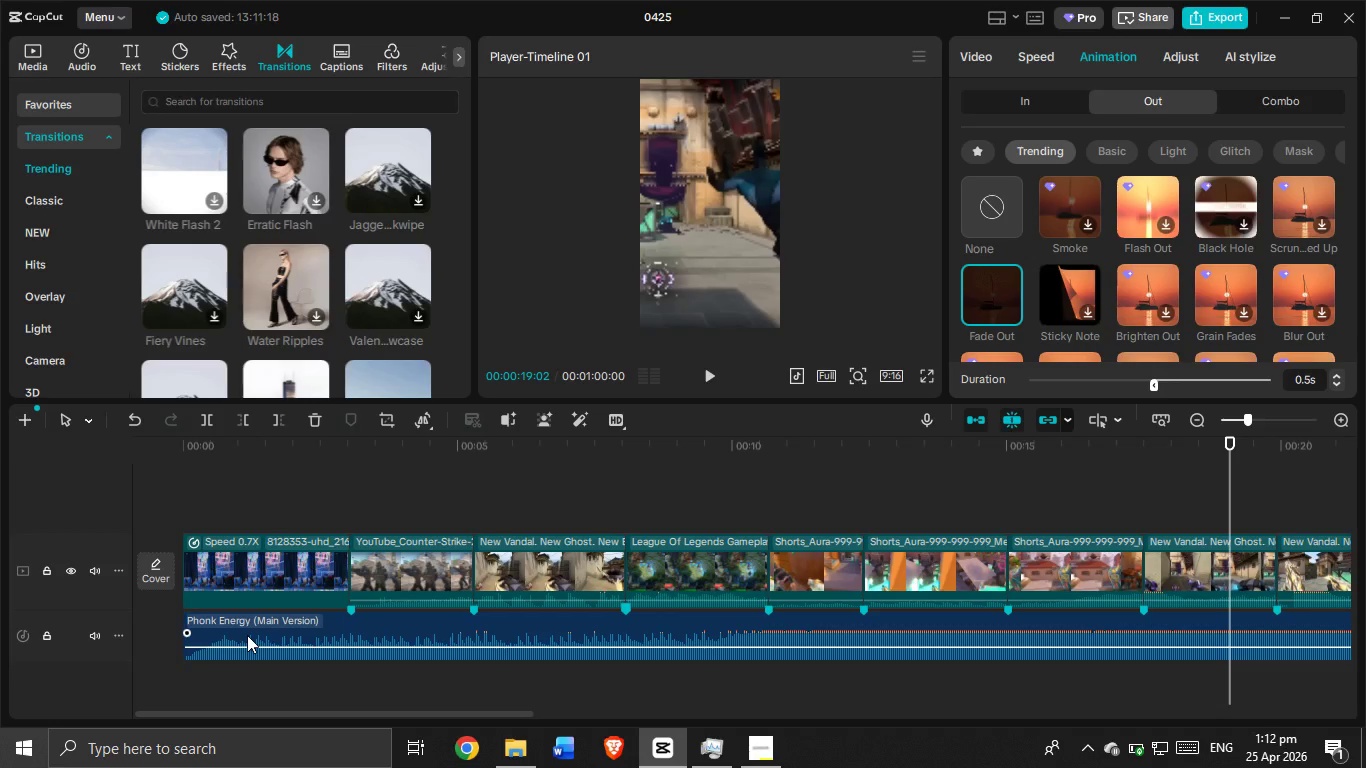 
wait(6.98)
 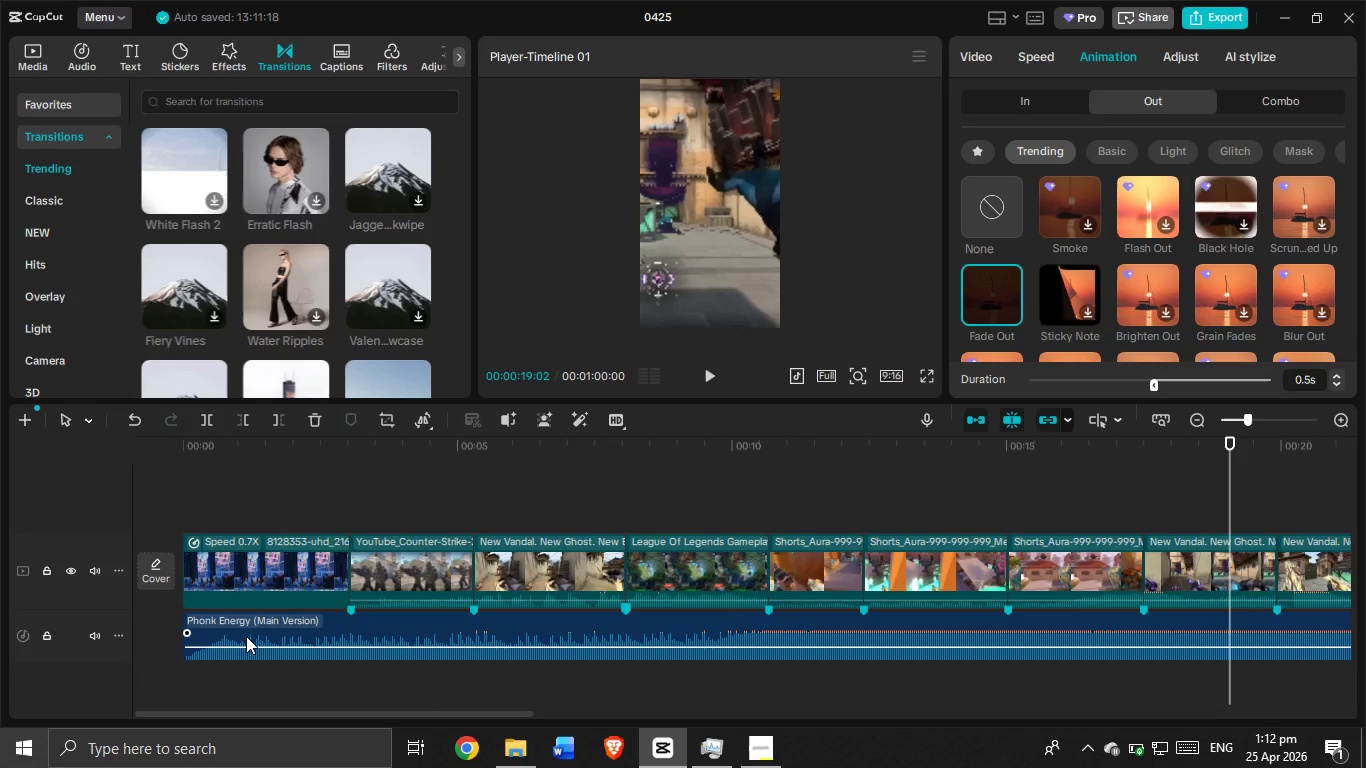 
left_click([208, 493])
 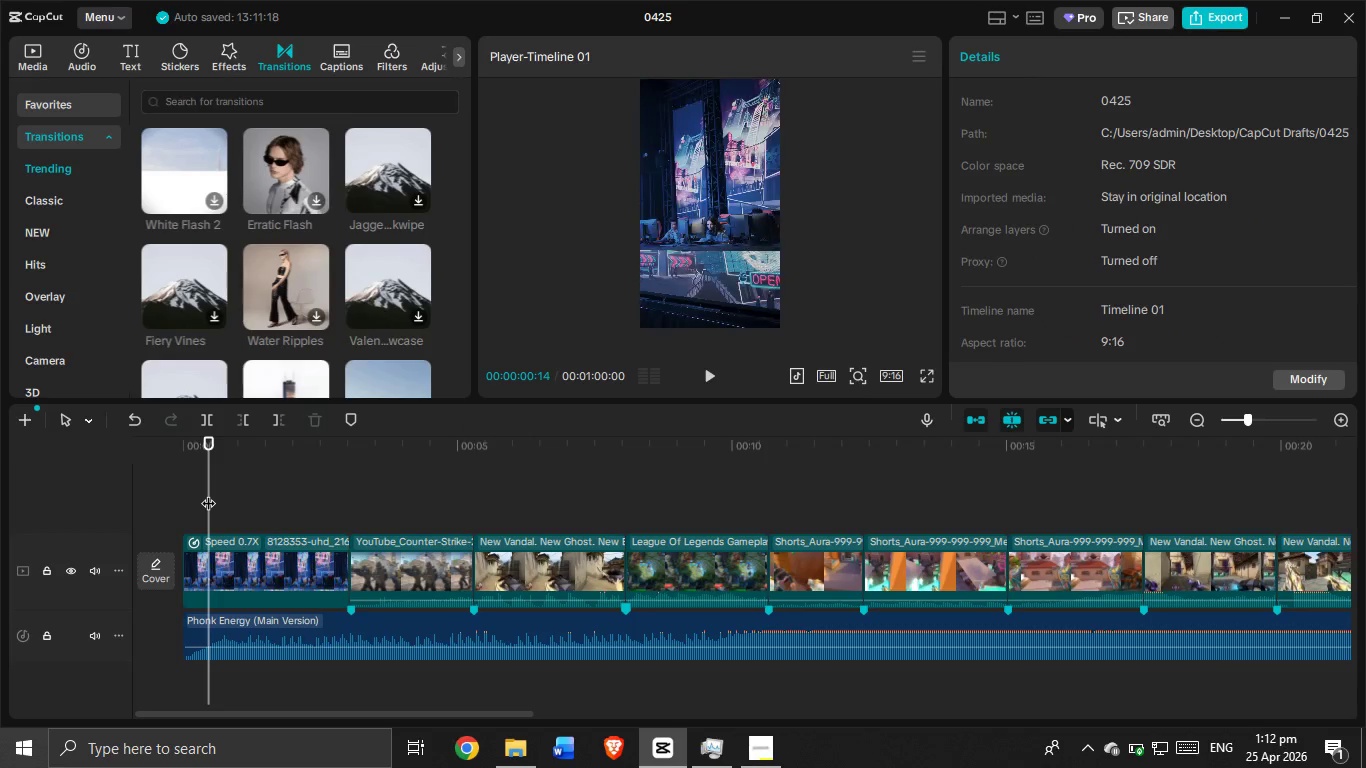 
left_click_drag(start_coordinate=[208, 493], to_coordinate=[146, 489])
 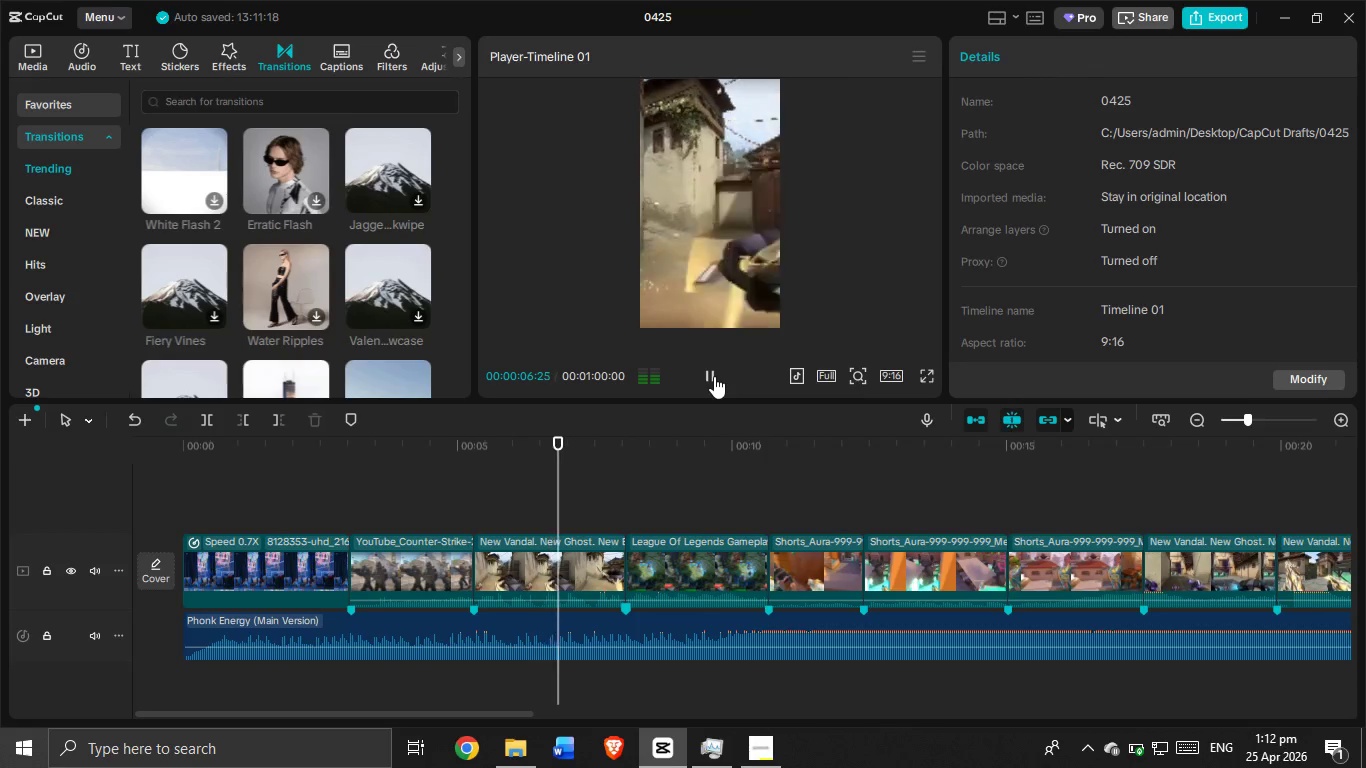 
wait(13.12)
 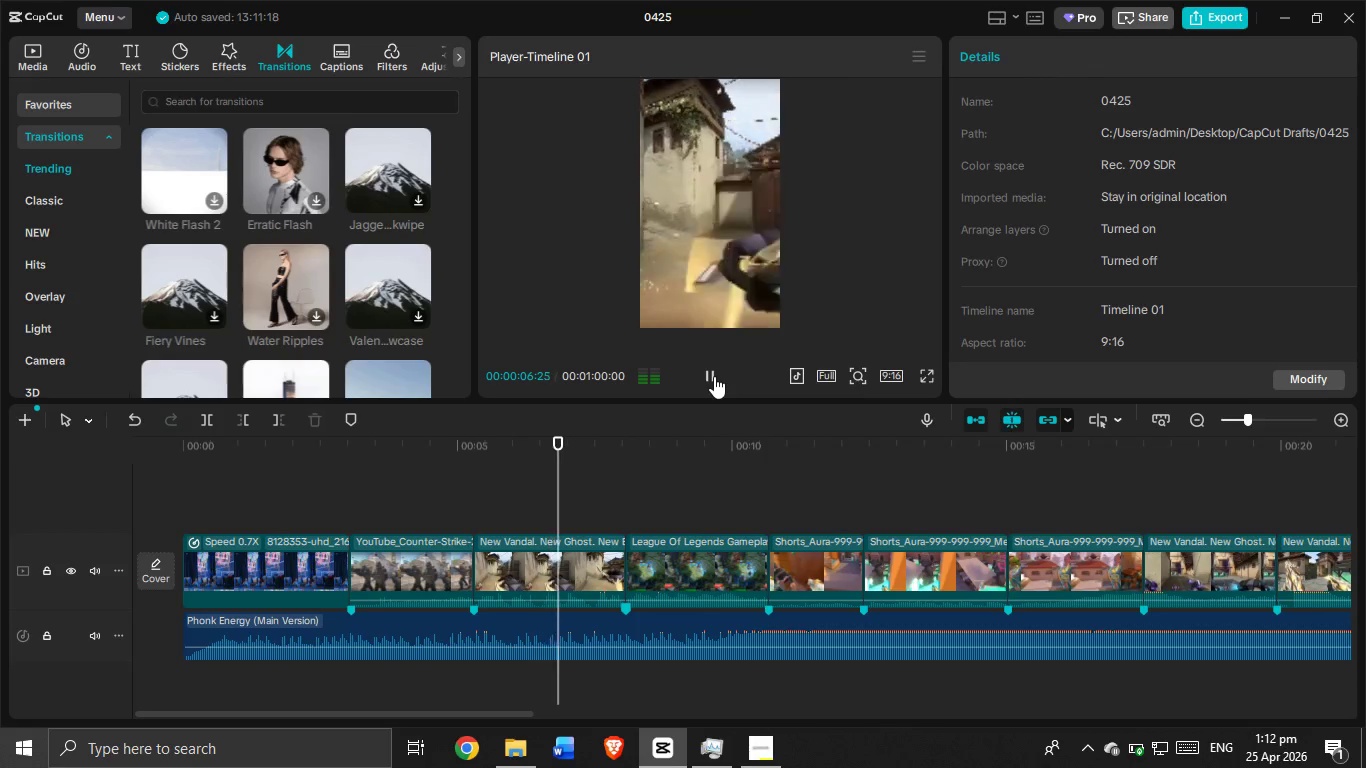 
left_click_drag(start_coordinate=[465, 714], to_coordinate=[483, 715])
 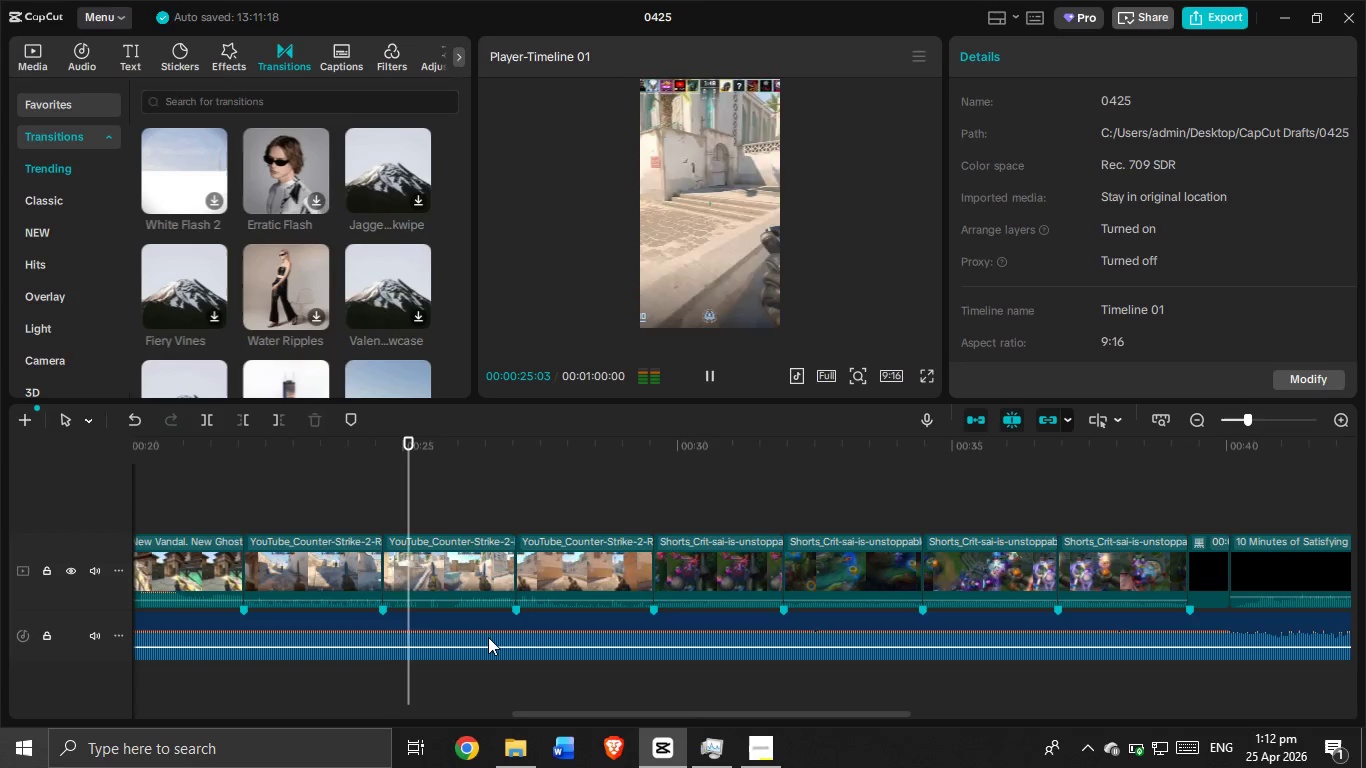 
wait(16.84)
 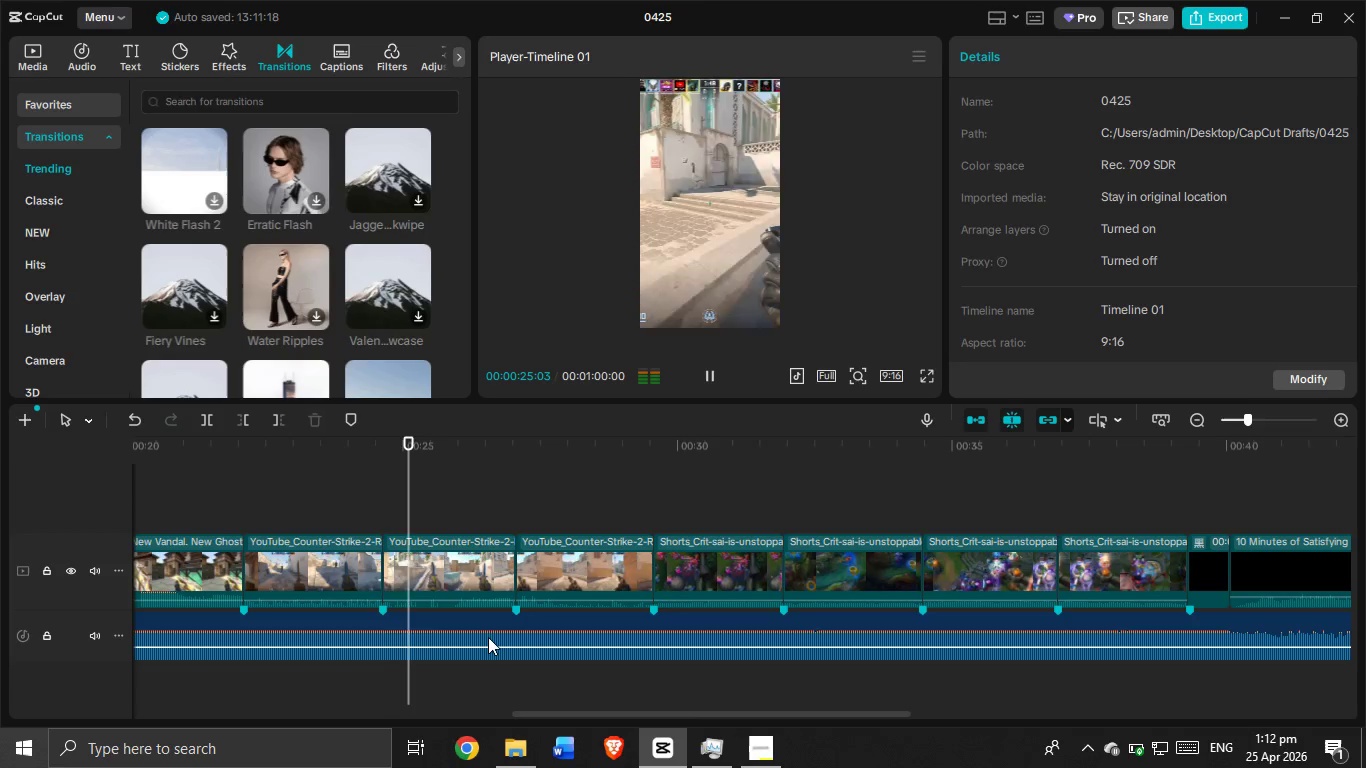 
scroll: coordinate [322, 252], scroll_direction: down, amount: 9.0
 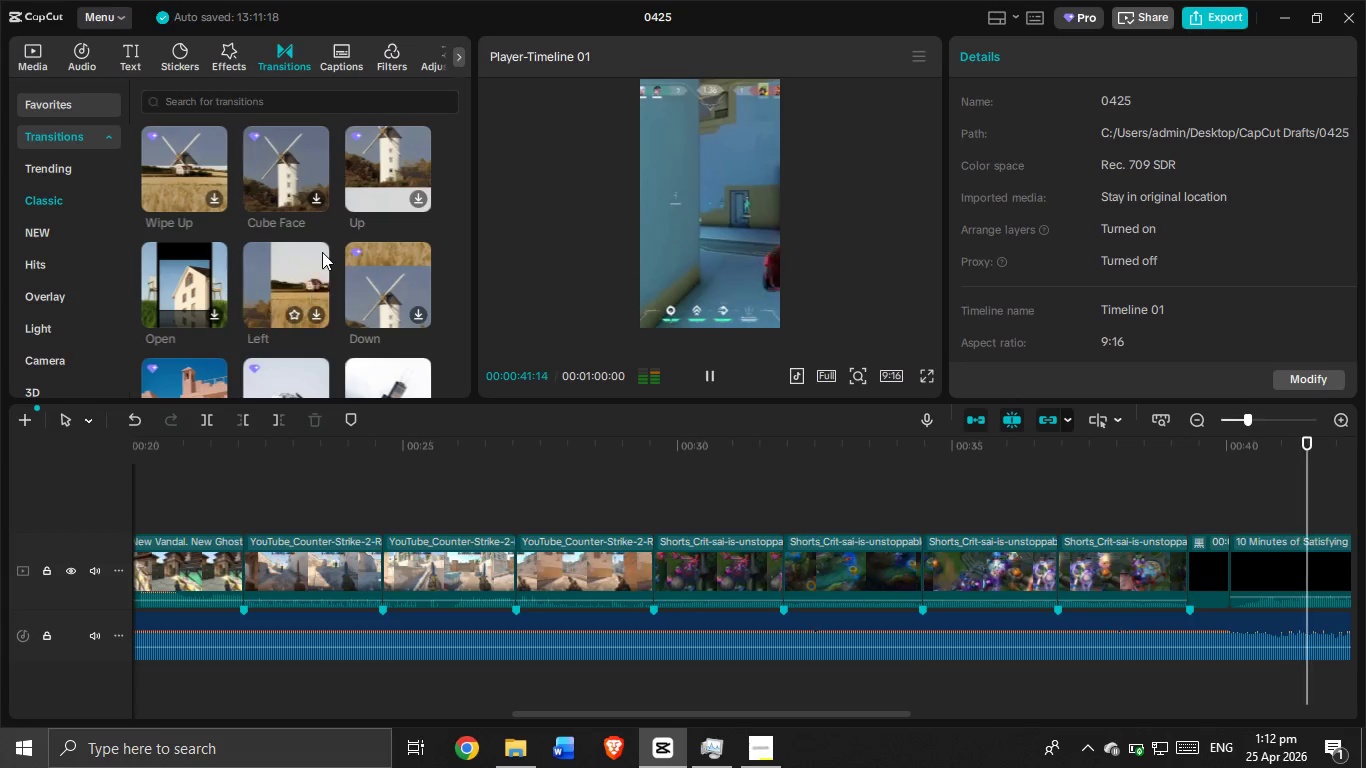 
scroll: coordinate [322, 252], scroll_direction: down, amount: 7.0
 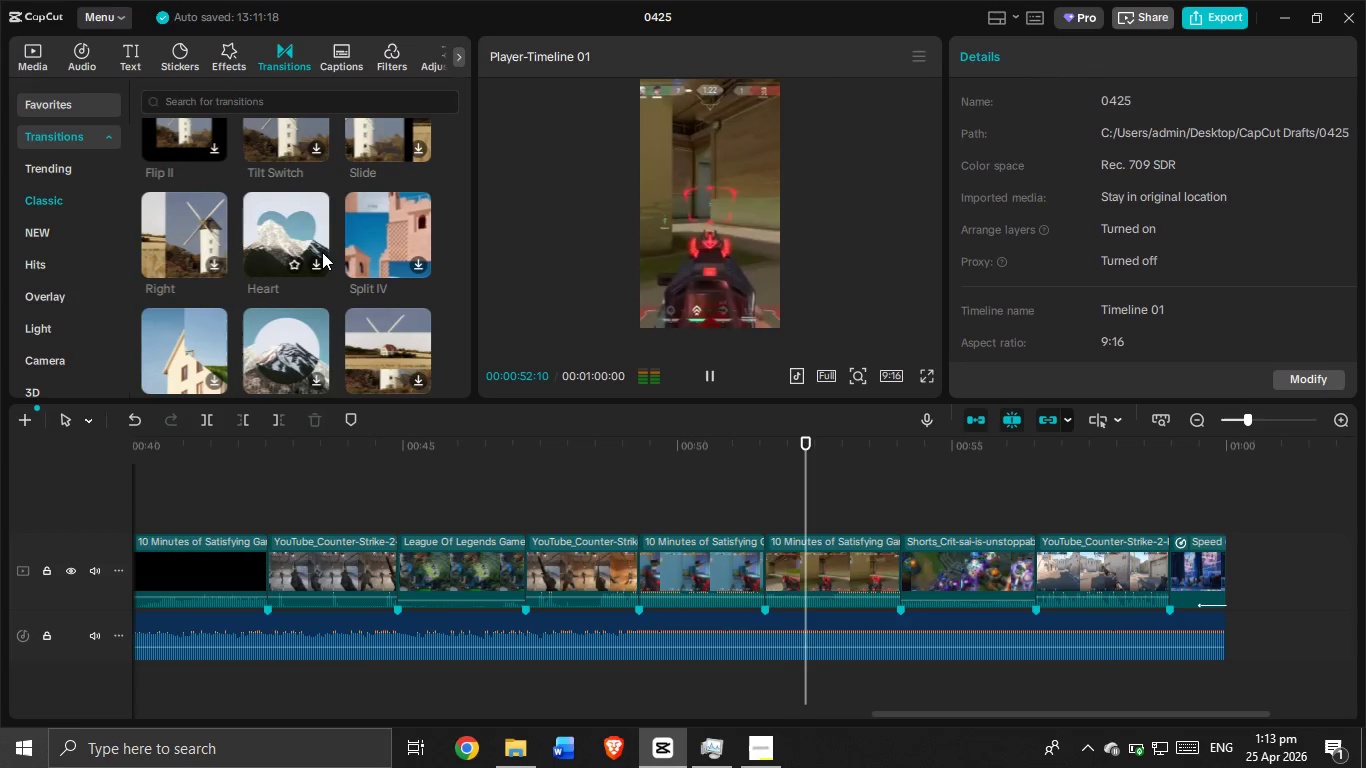 
wait(14.79)
 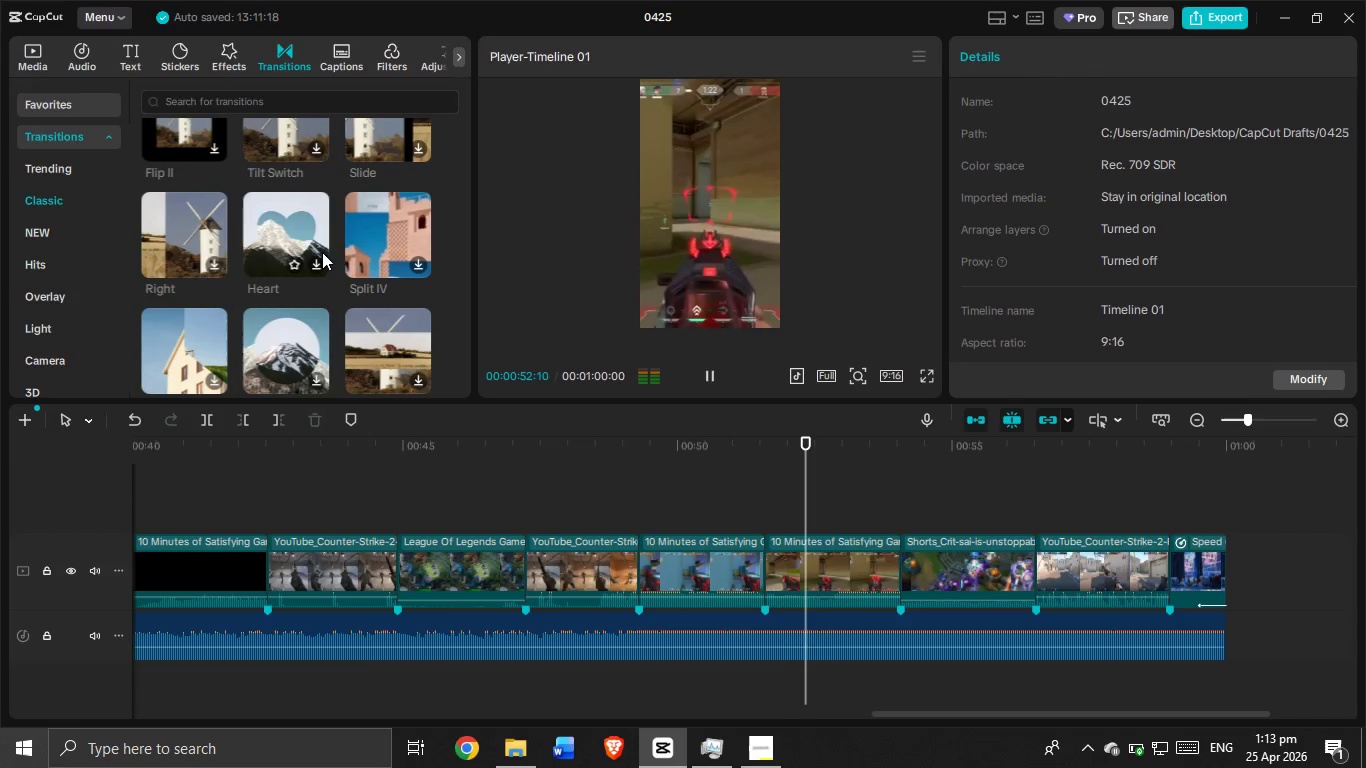 
scroll: coordinate [322, 252], scroll_direction: down, amount: 1.0
 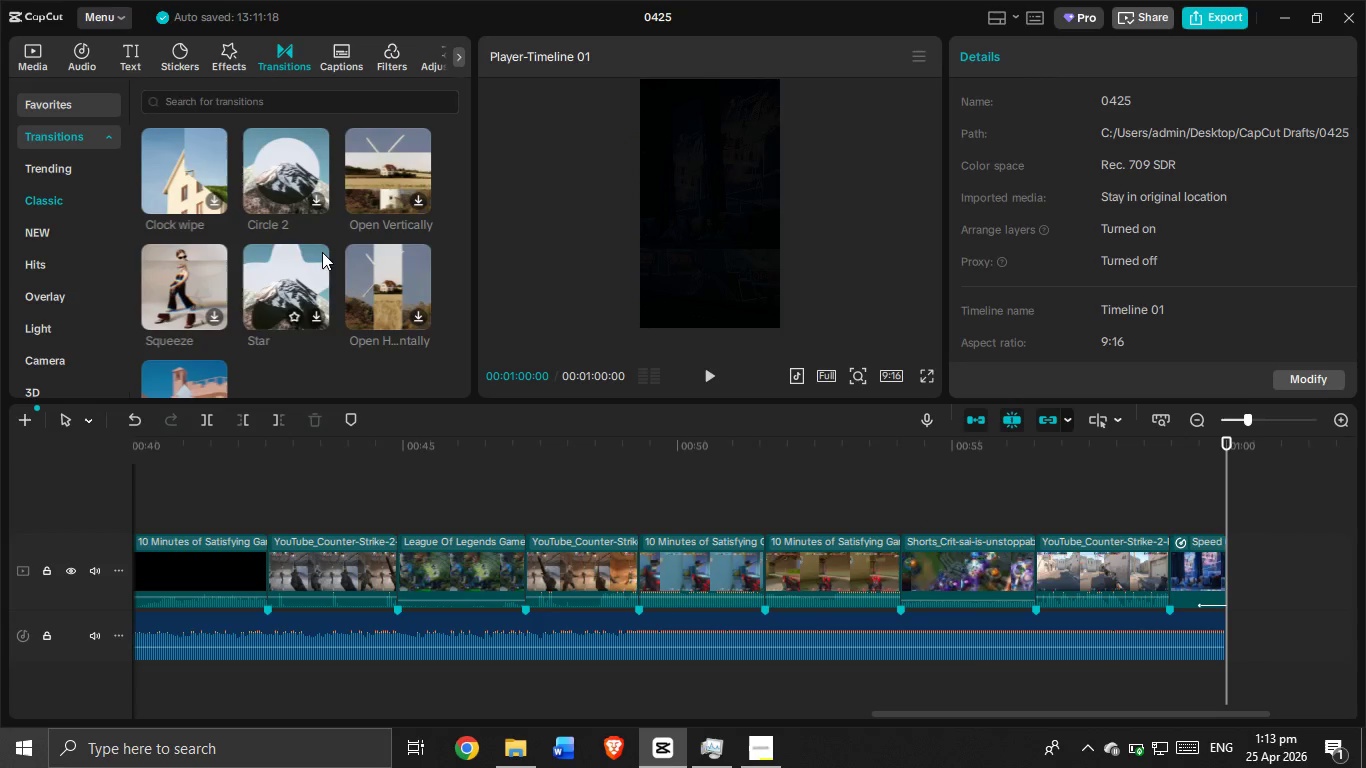 
wait(10.58)
 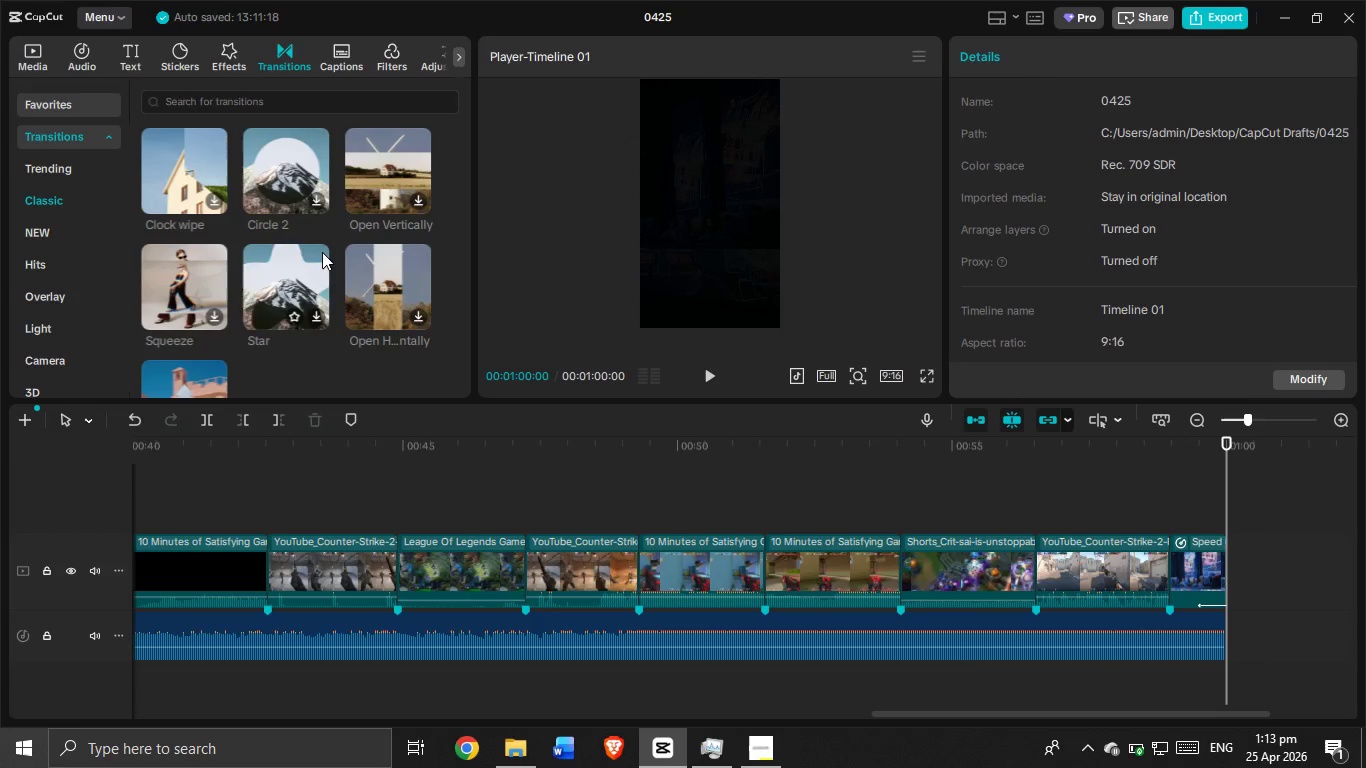 
scroll: coordinate [322, 252], scroll_direction: down, amount: 7.0
 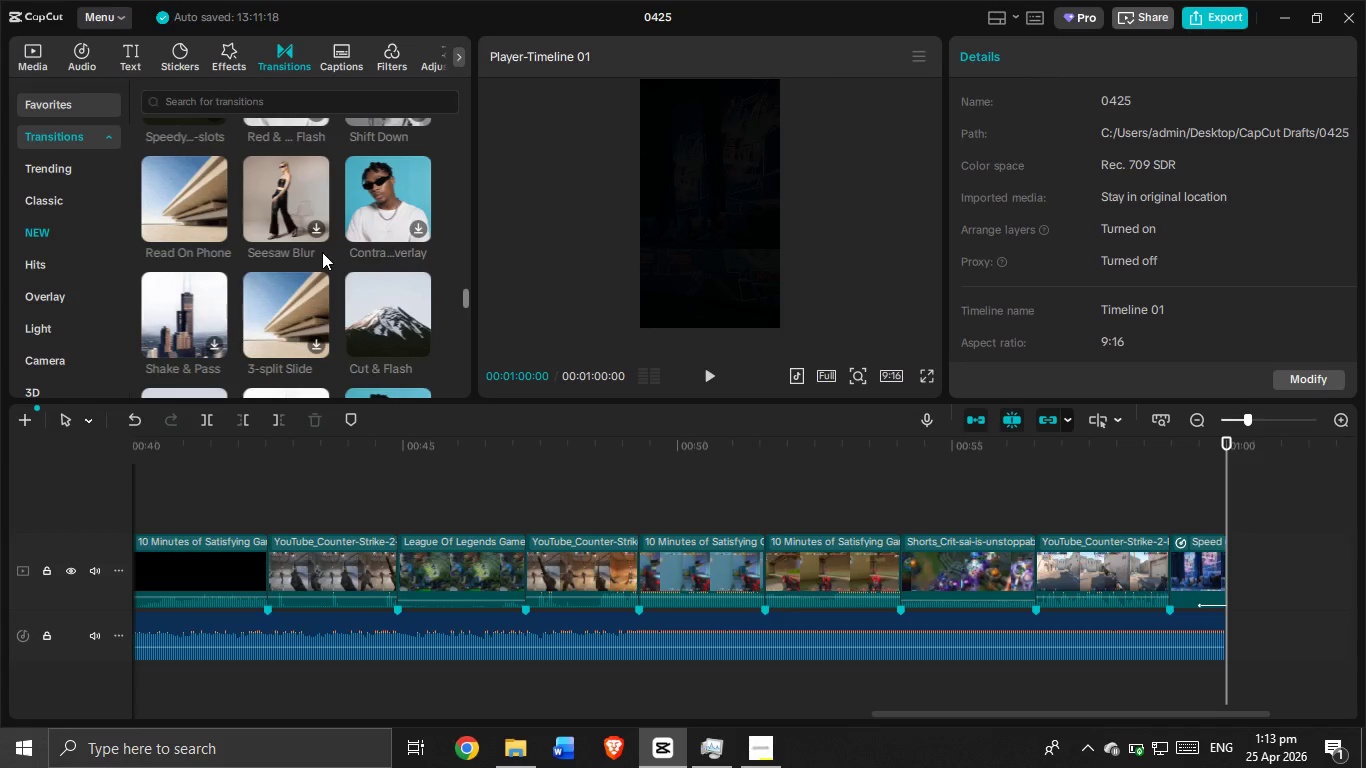 
left_click([647, 498])
 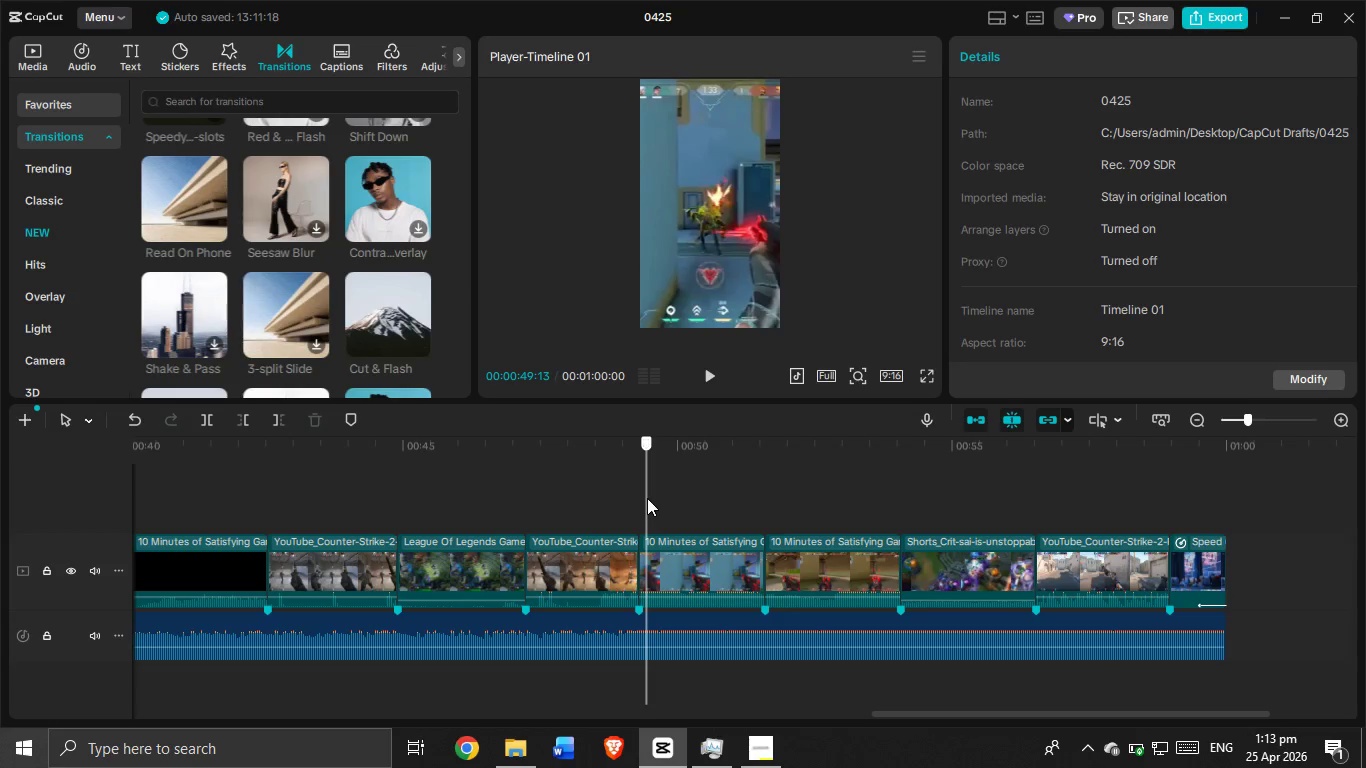 
left_click_drag(start_coordinate=[647, 498], to_coordinate=[8, 470])
 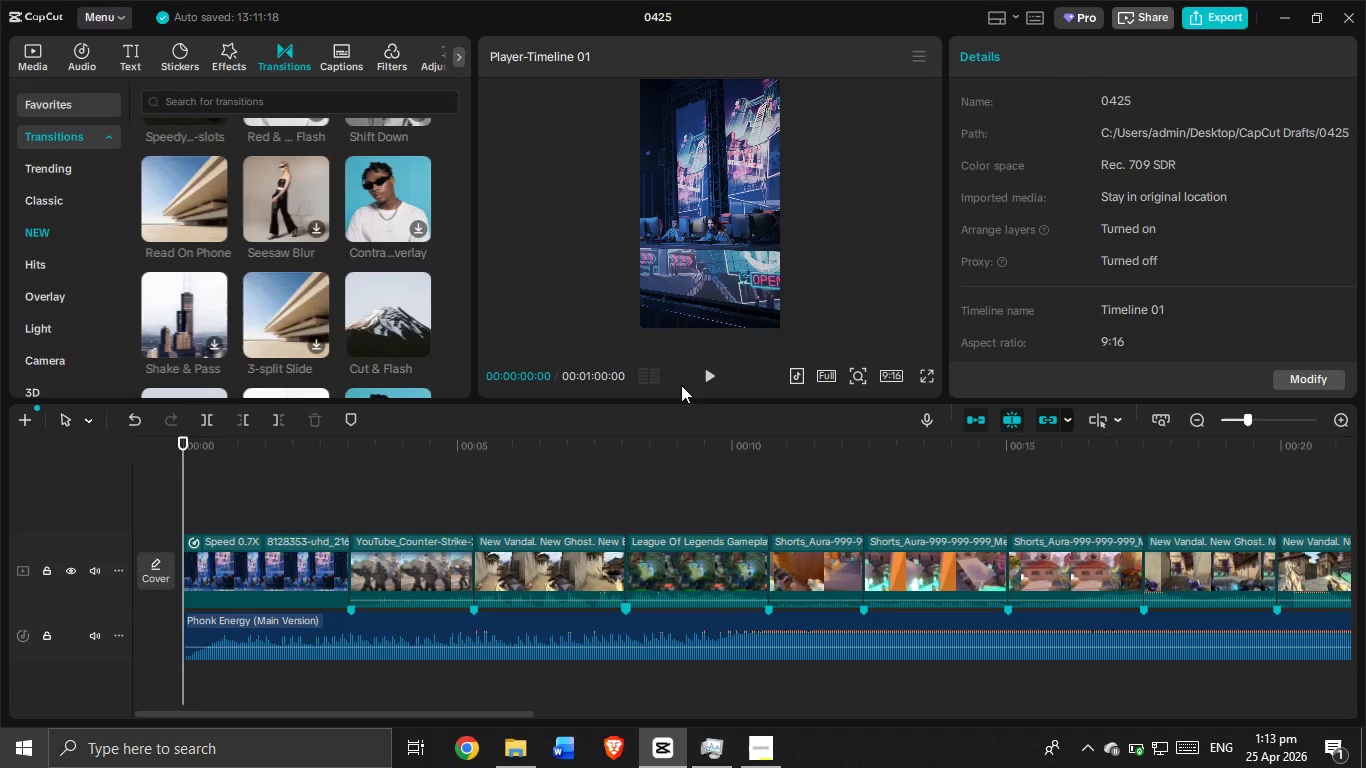 
left_click([697, 376])
 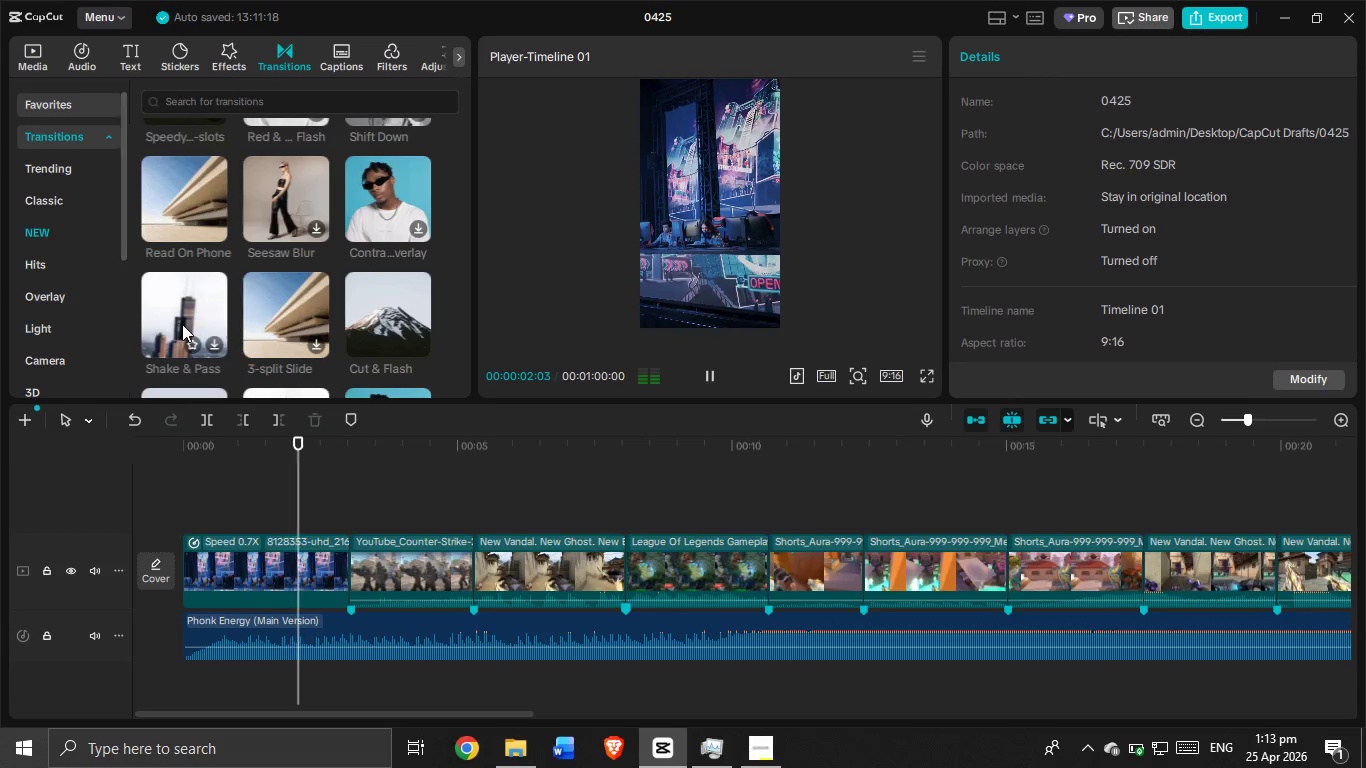 
scroll: coordinate [193, 306], scroll_direction: down, amount: 3.0
 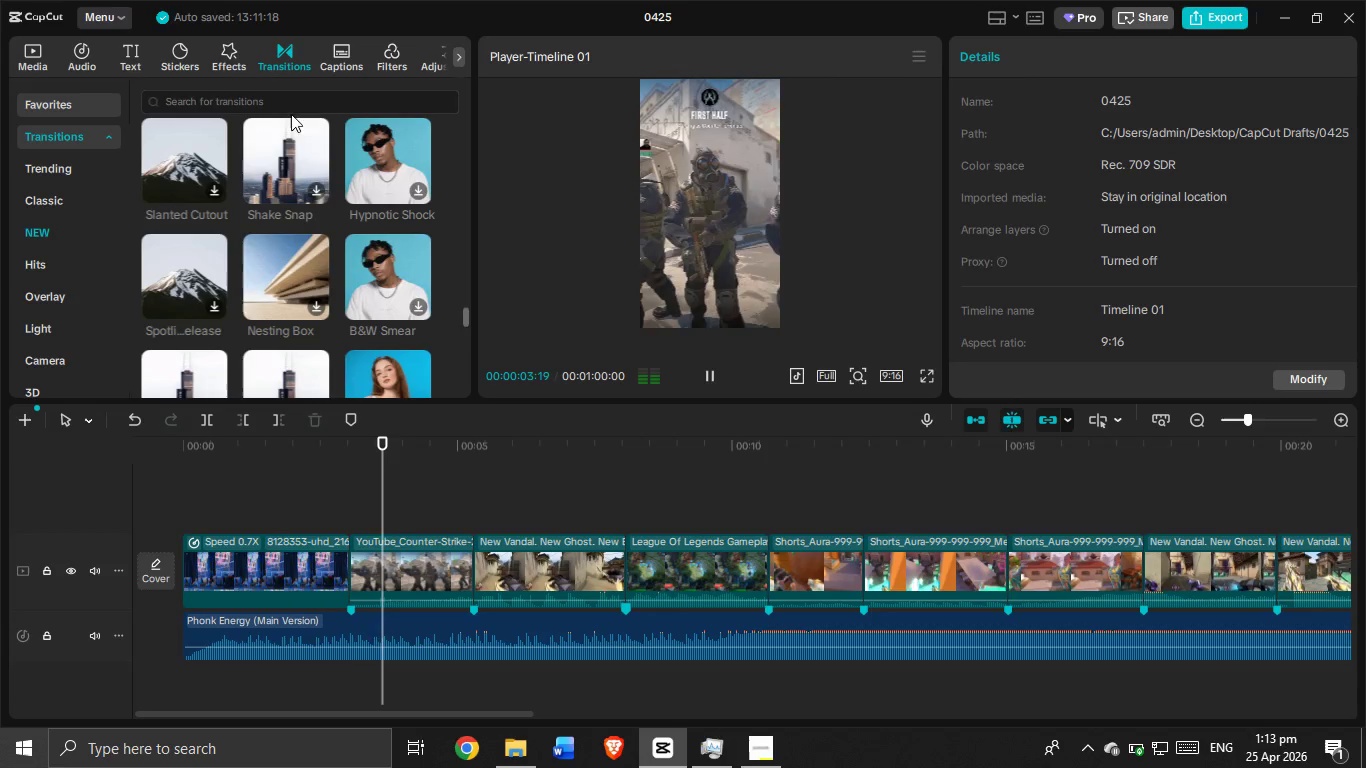 
left_click([291, 106])
 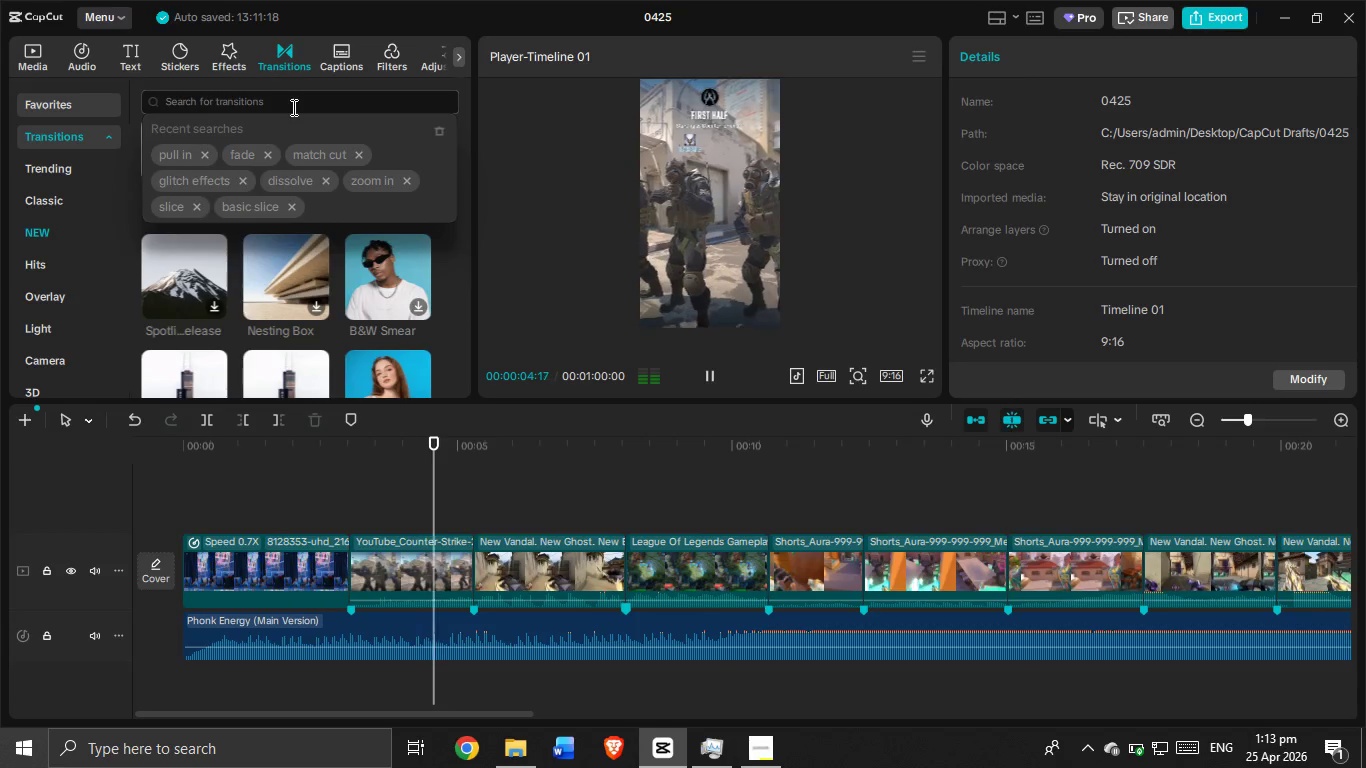 
type(glitch)
 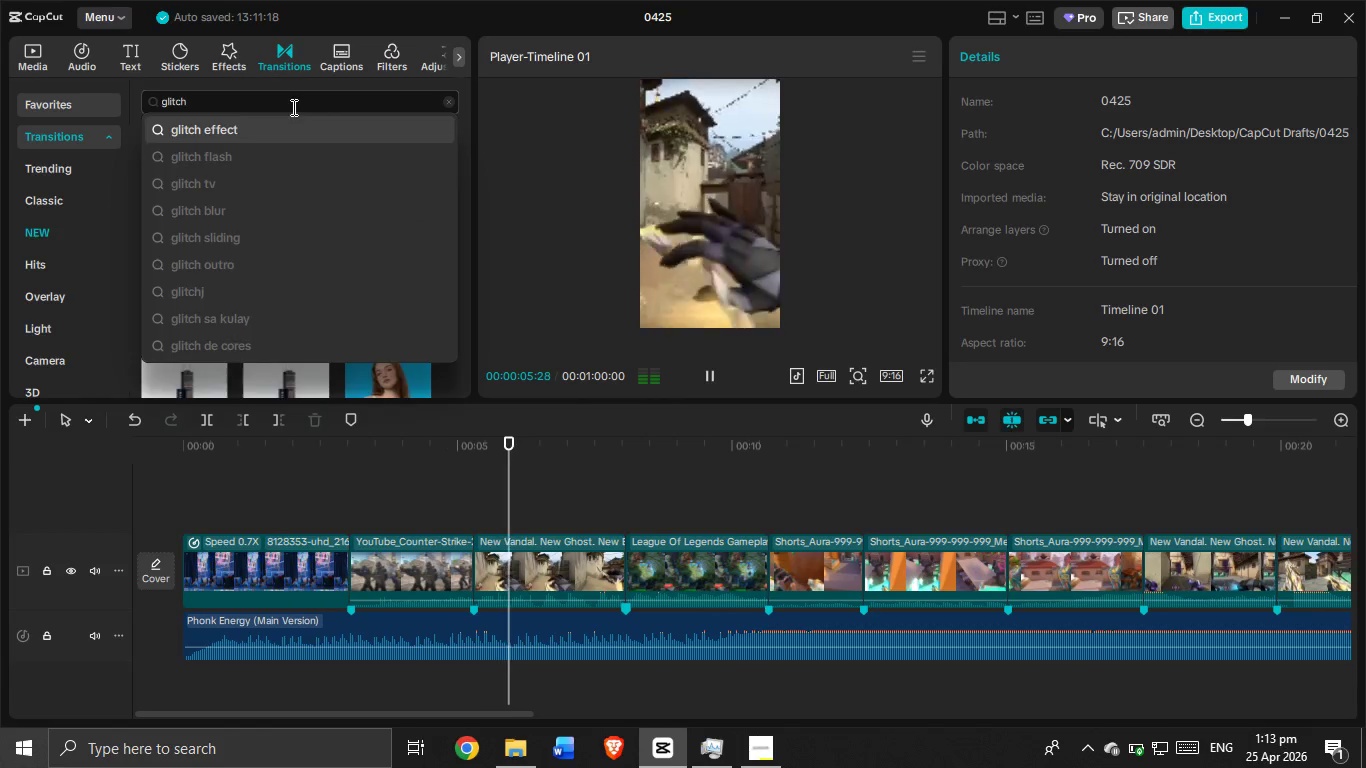 
key(Enter)
 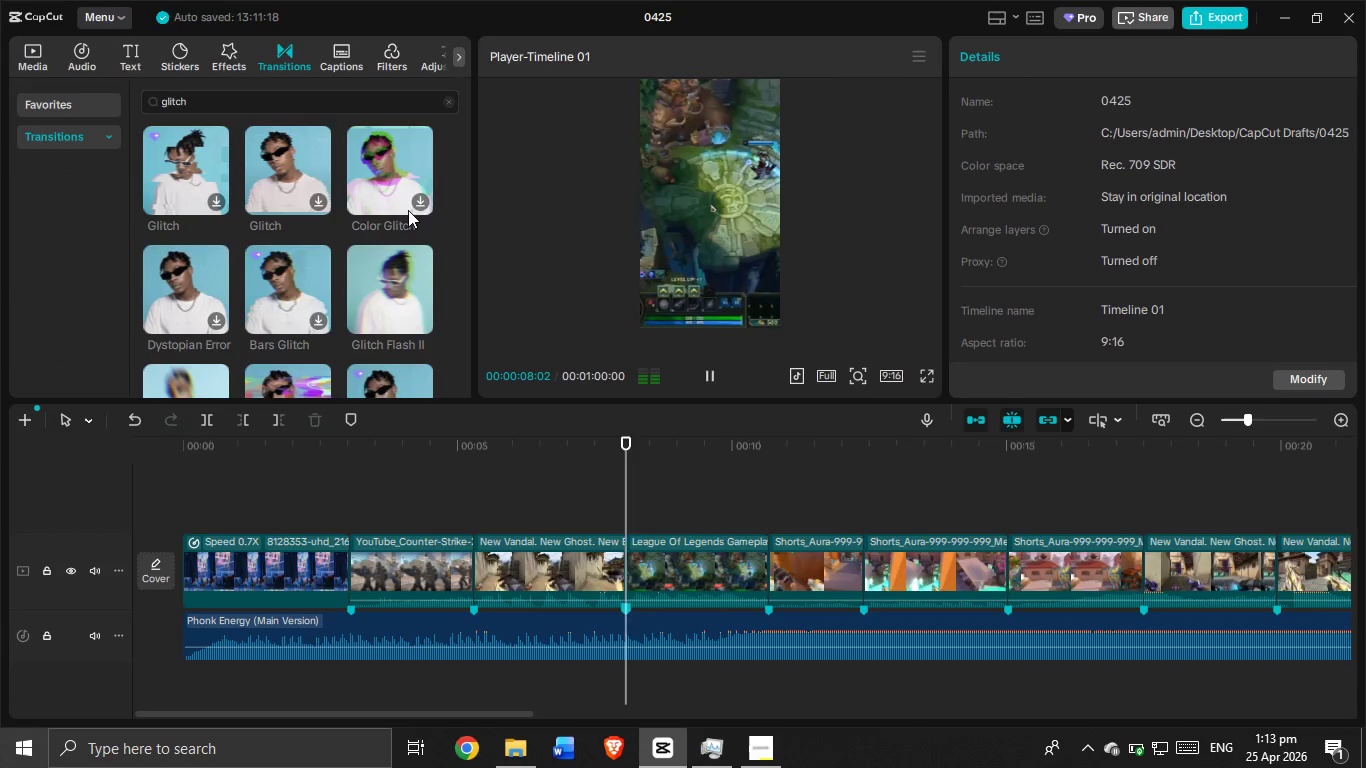 
left_click_drag(start_coordinate=[387, 163], to_coordinate=[765, 560])
 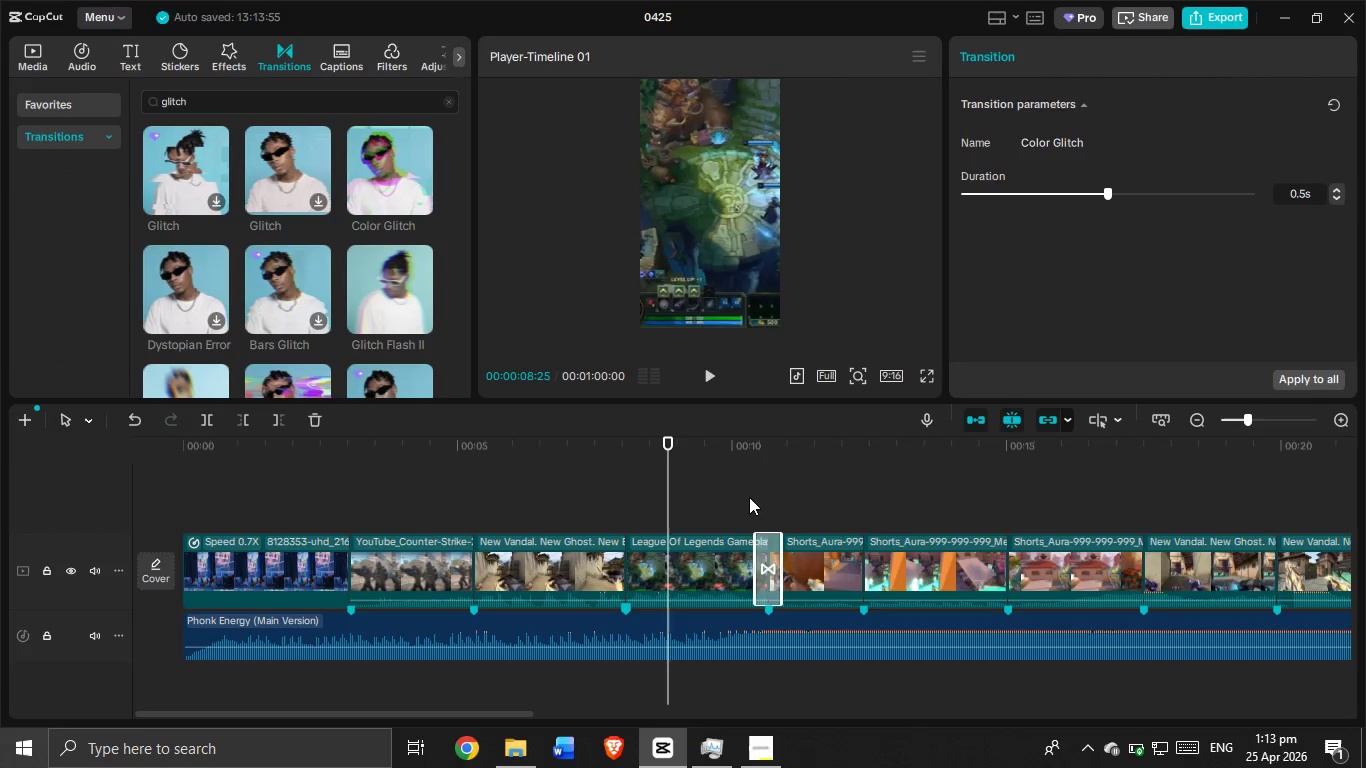 
left_click([748, 495])
 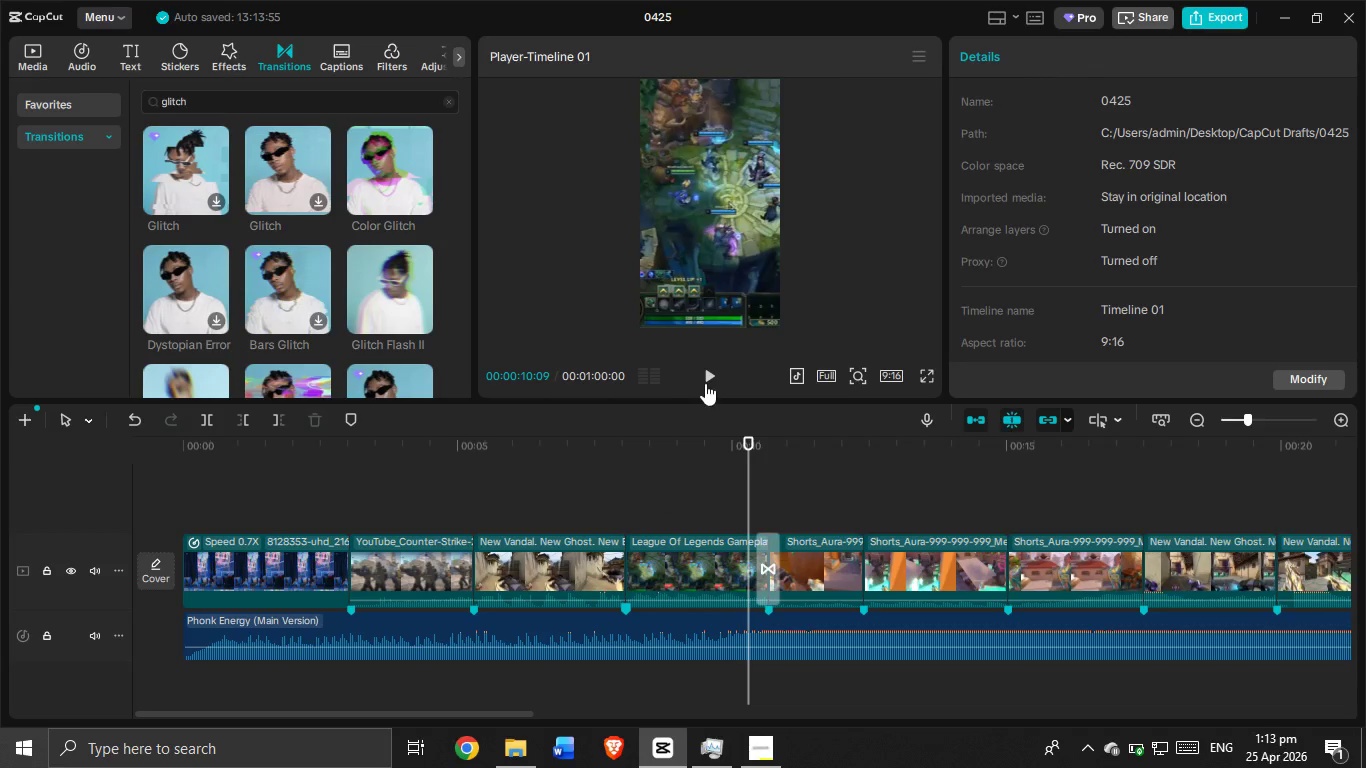 
left_click([710, 383])
 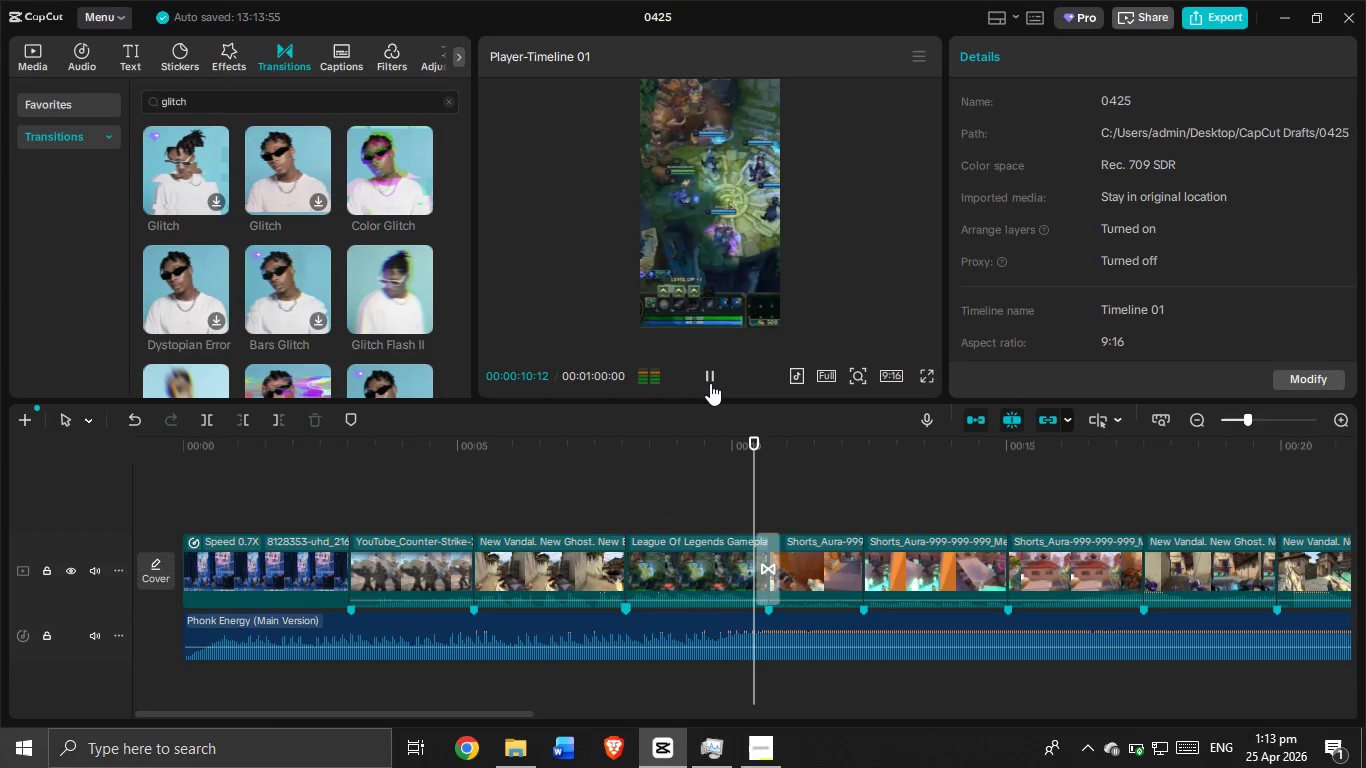 
left_click([710, 383])
 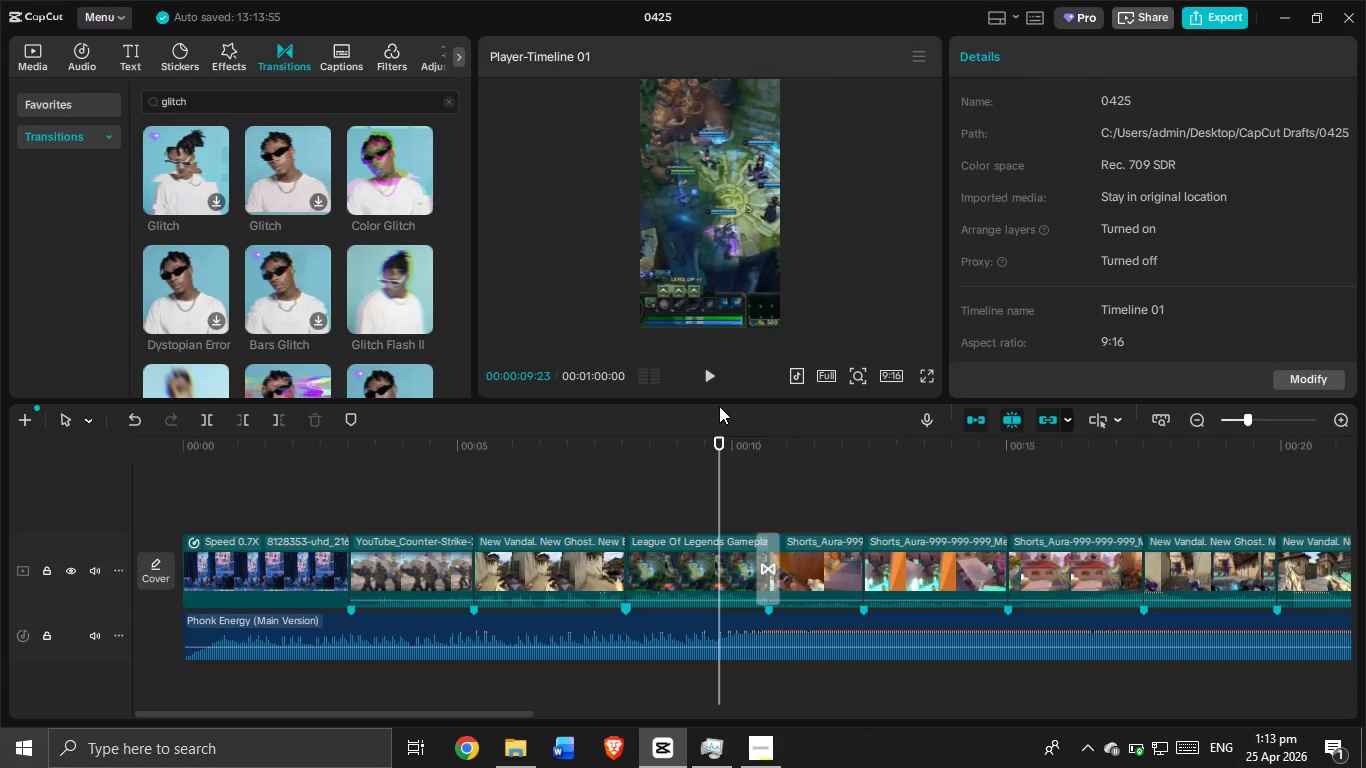 
left_click([707, 370])
 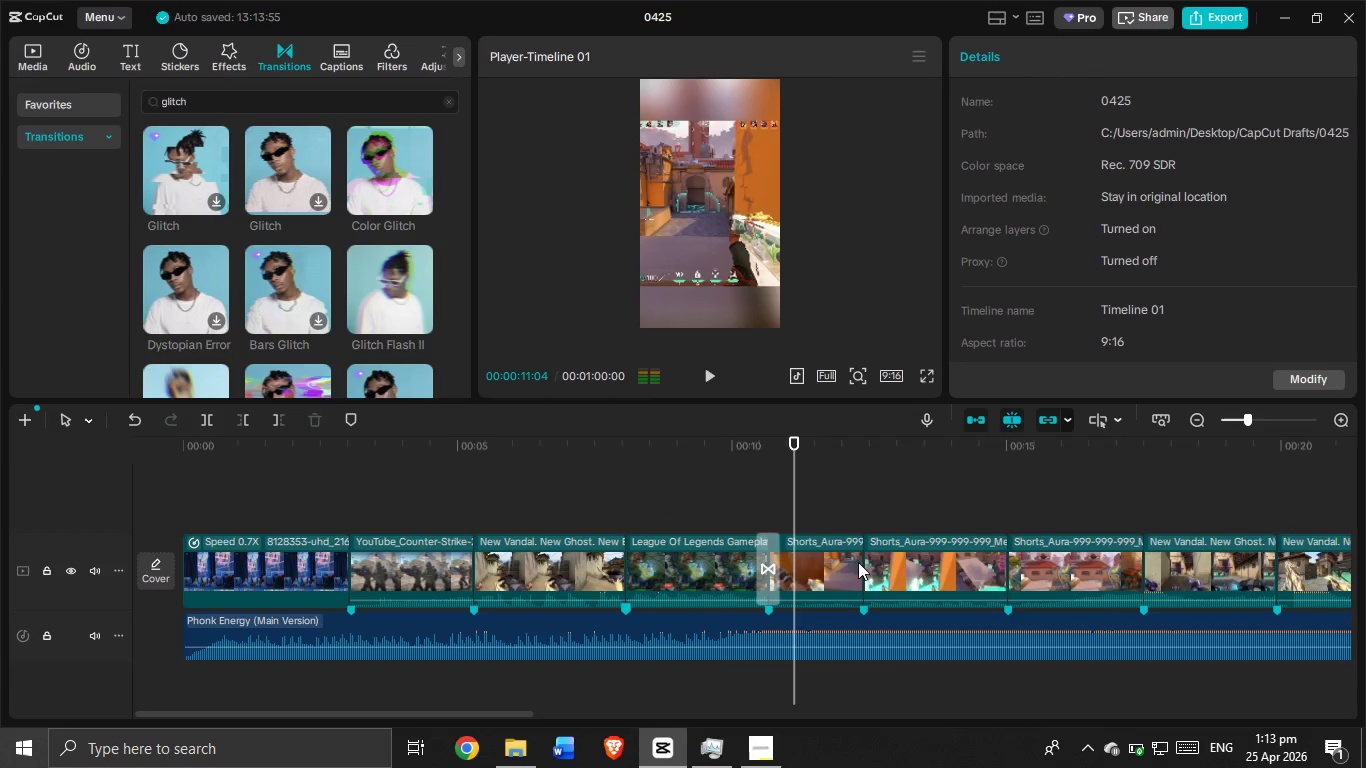 
left_click([775, 564])
 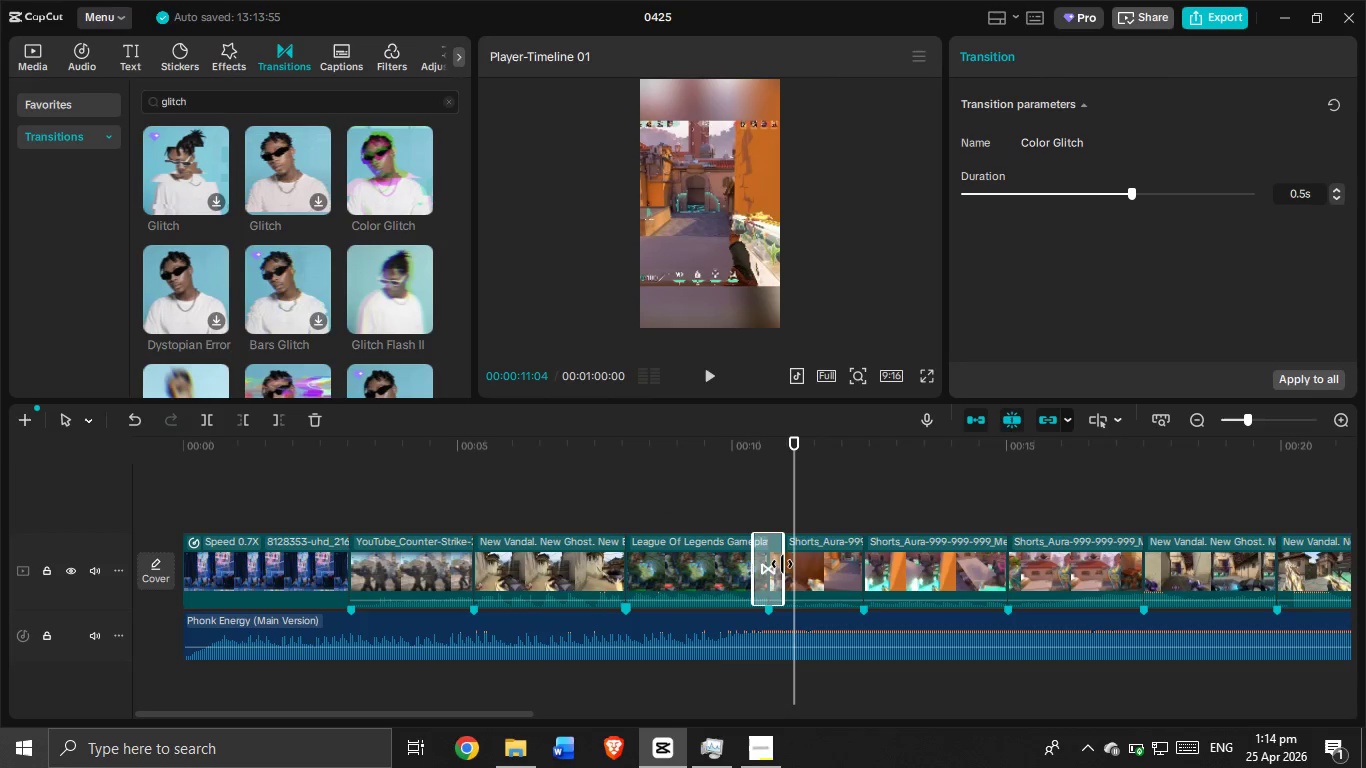 
left_click_drag(start_coordinate=[771, 561], to_coordinate=[862, 577])
 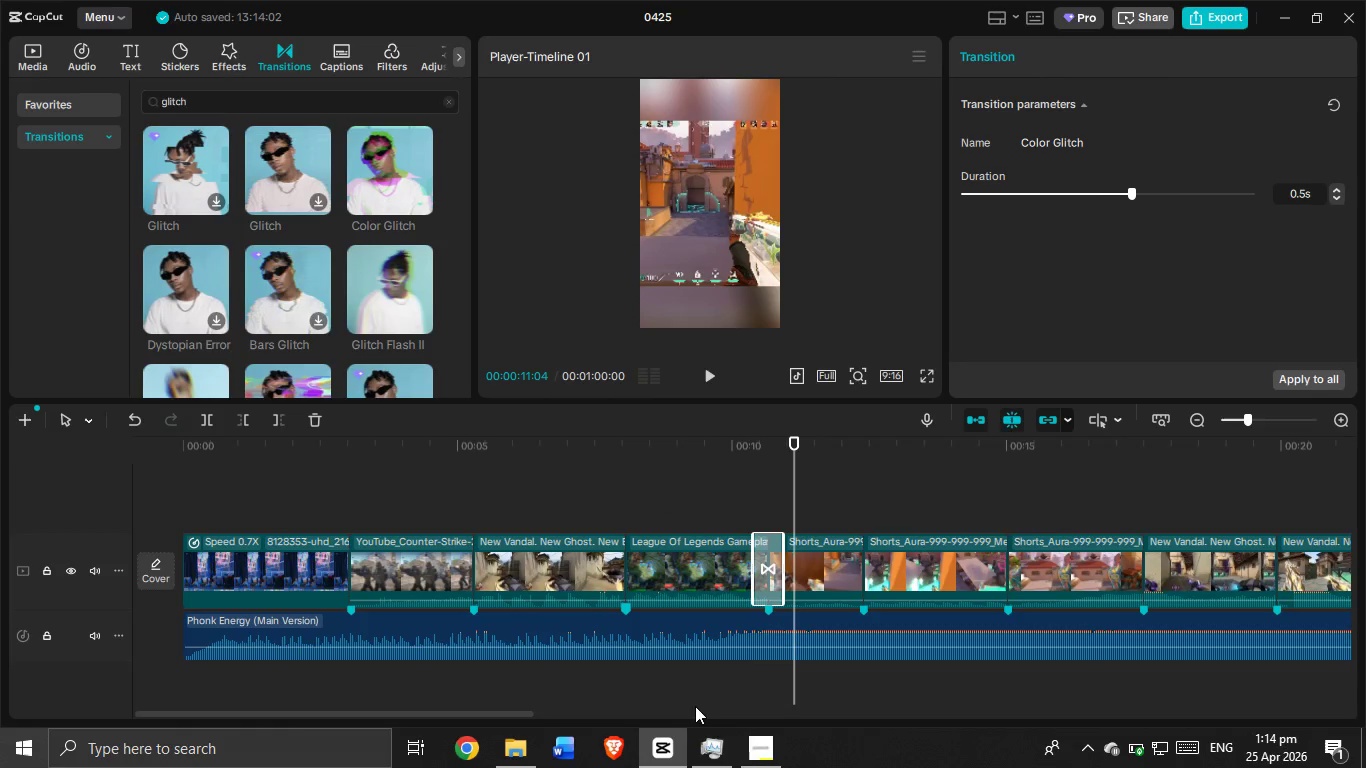 
left_click([719, 753])